 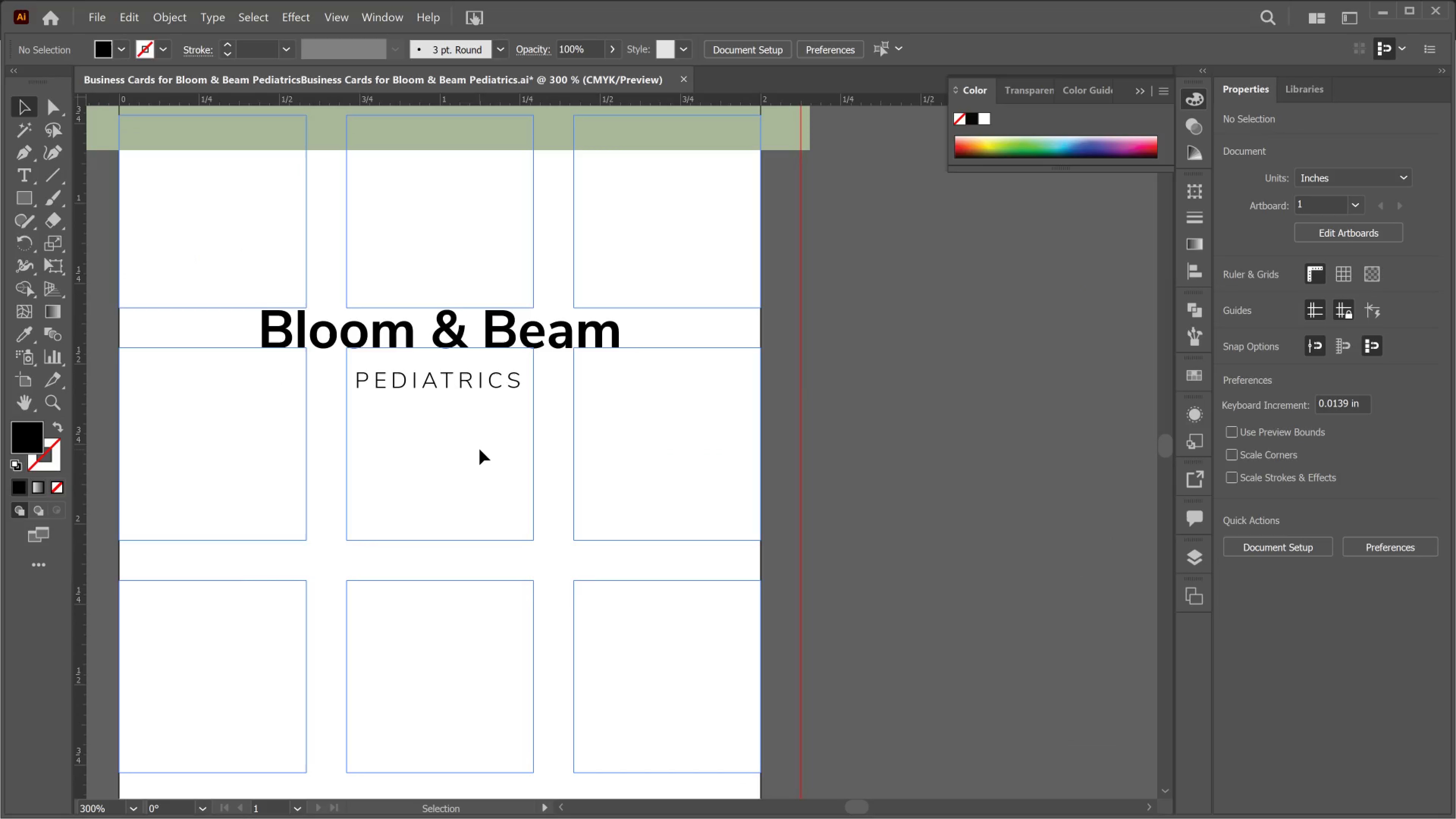 
scroll: coordinate [480, 449], scroll_direction: down, amount: 1.0
 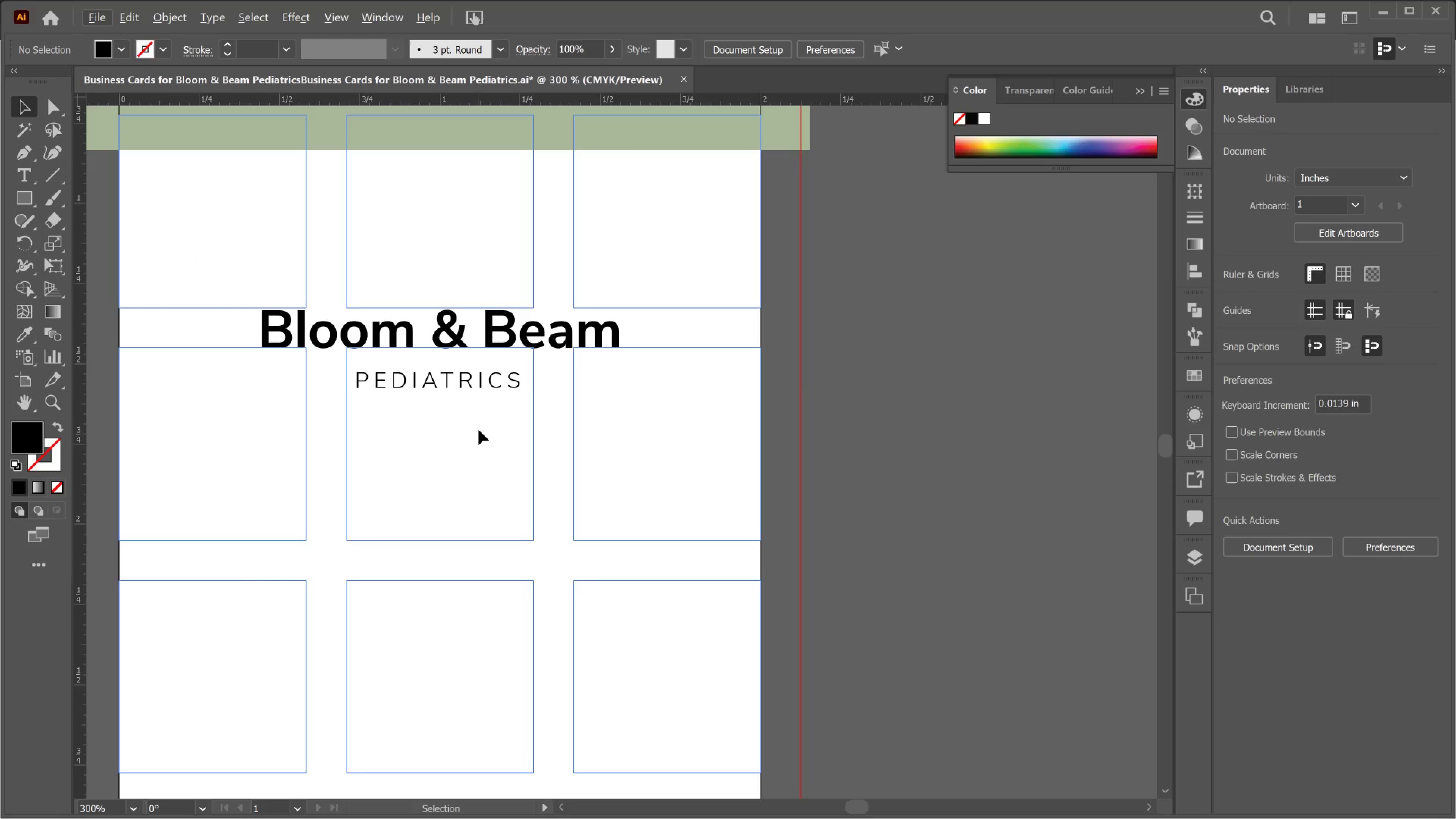 
hold_key(key=AltLeft, duration=0.95)
scroll: coordinate [479, 420], scroll_direction: down, amount: 1.0
 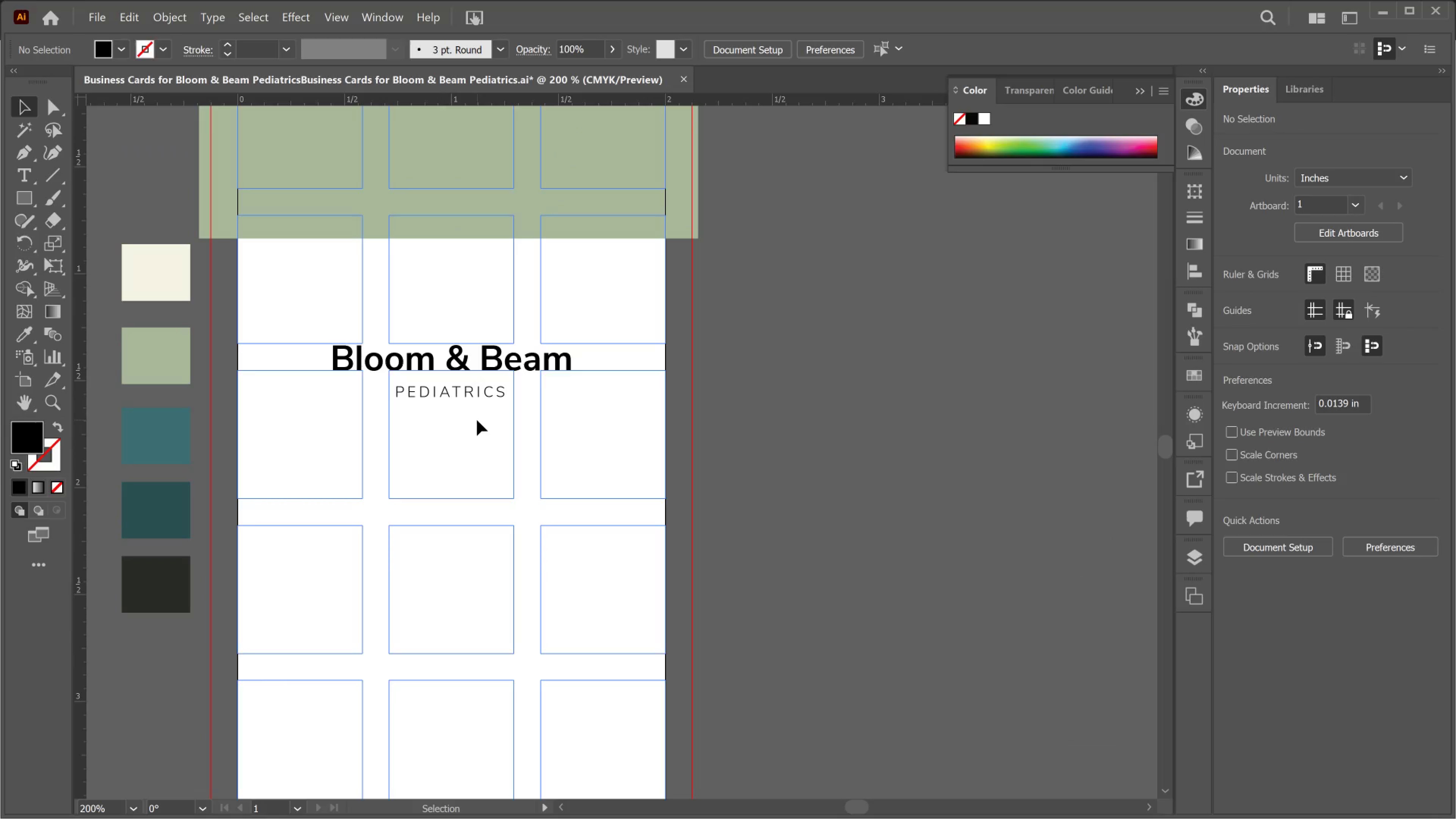 
hold_key(key=AltLeft, duration=0.44)
 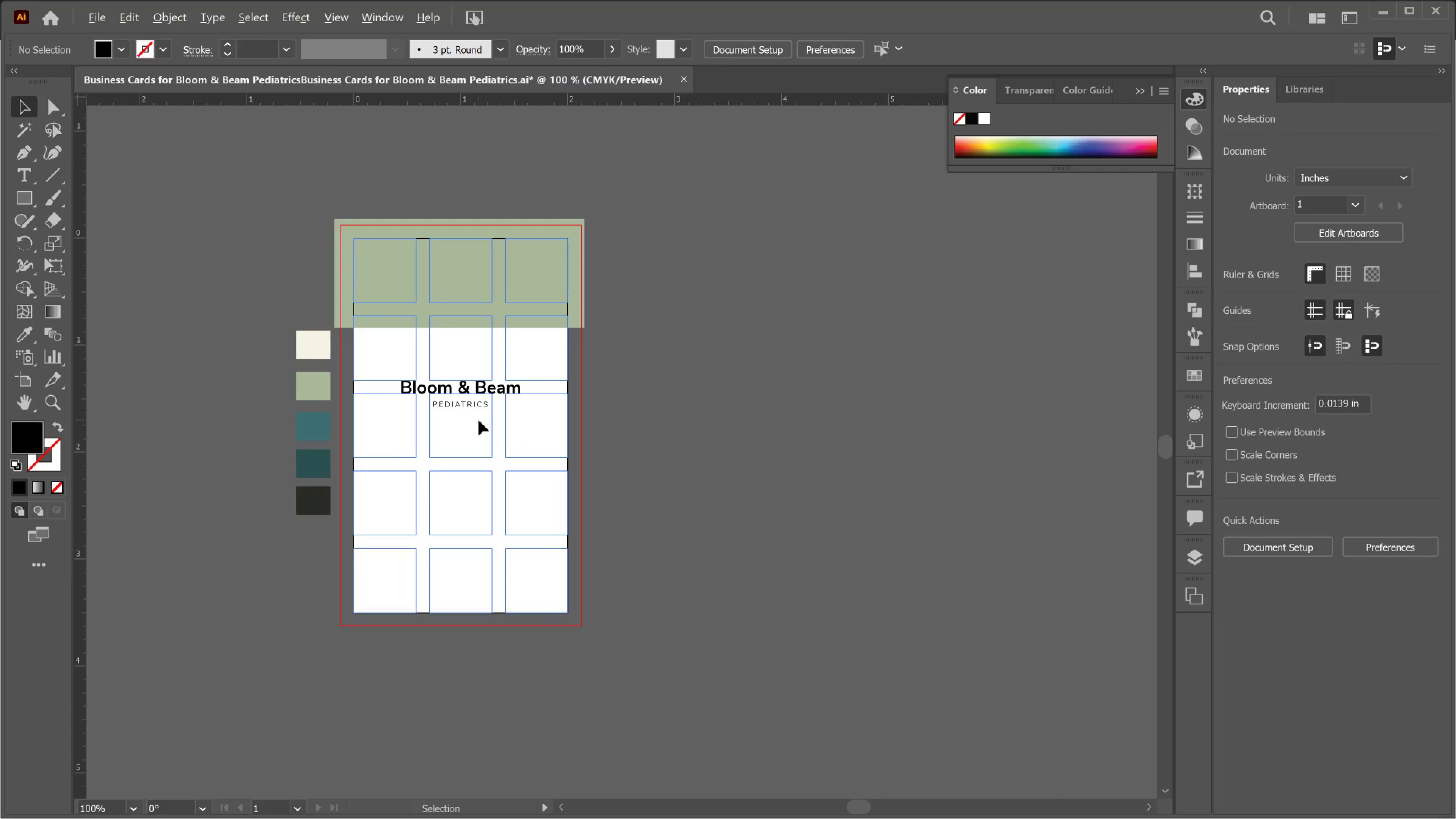 
hold_key(key=AltLeft, duration=0.53)
 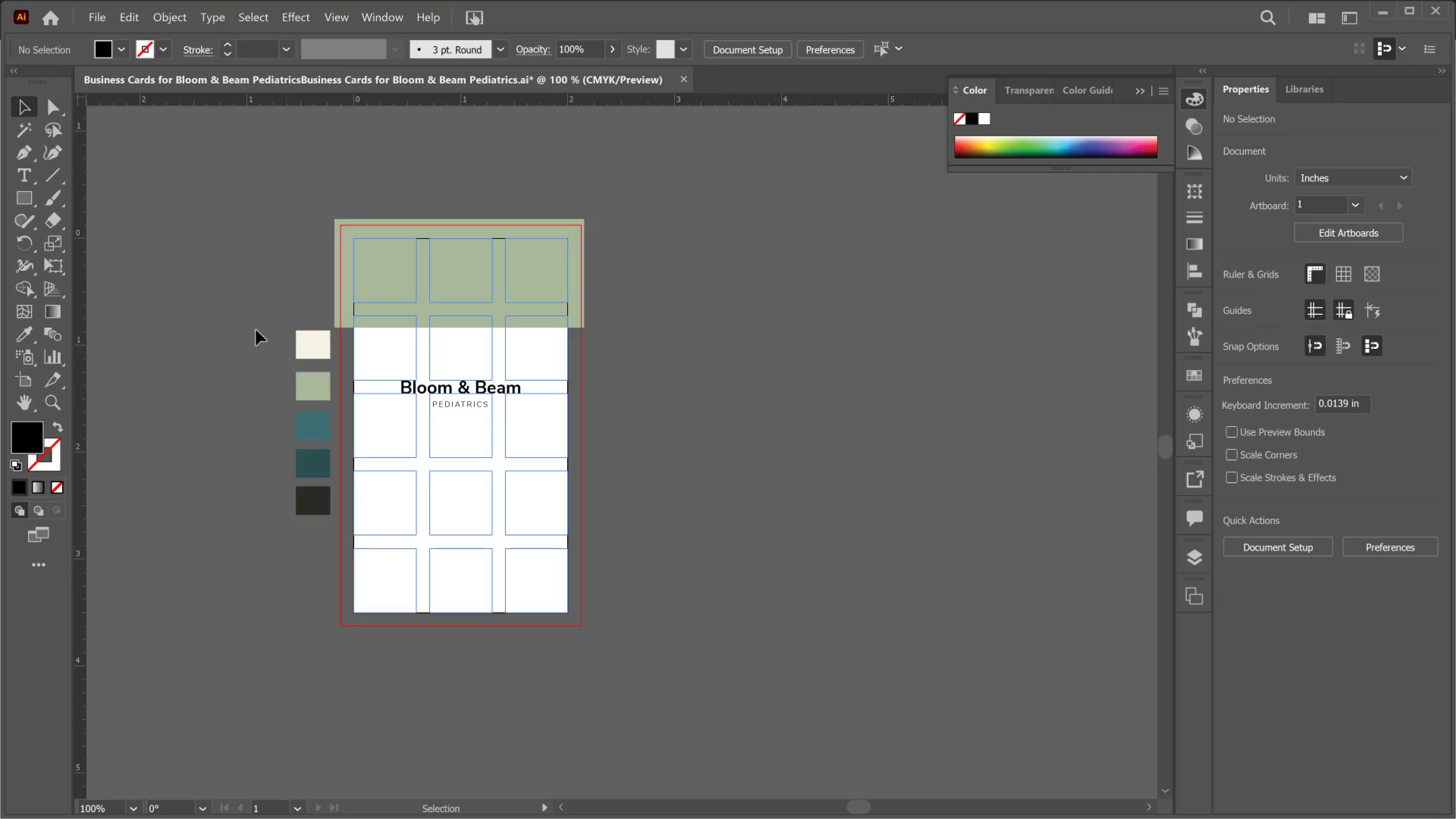 
scroll: coordinate [477, 420], scroll_direction: down, amount: 2.0
 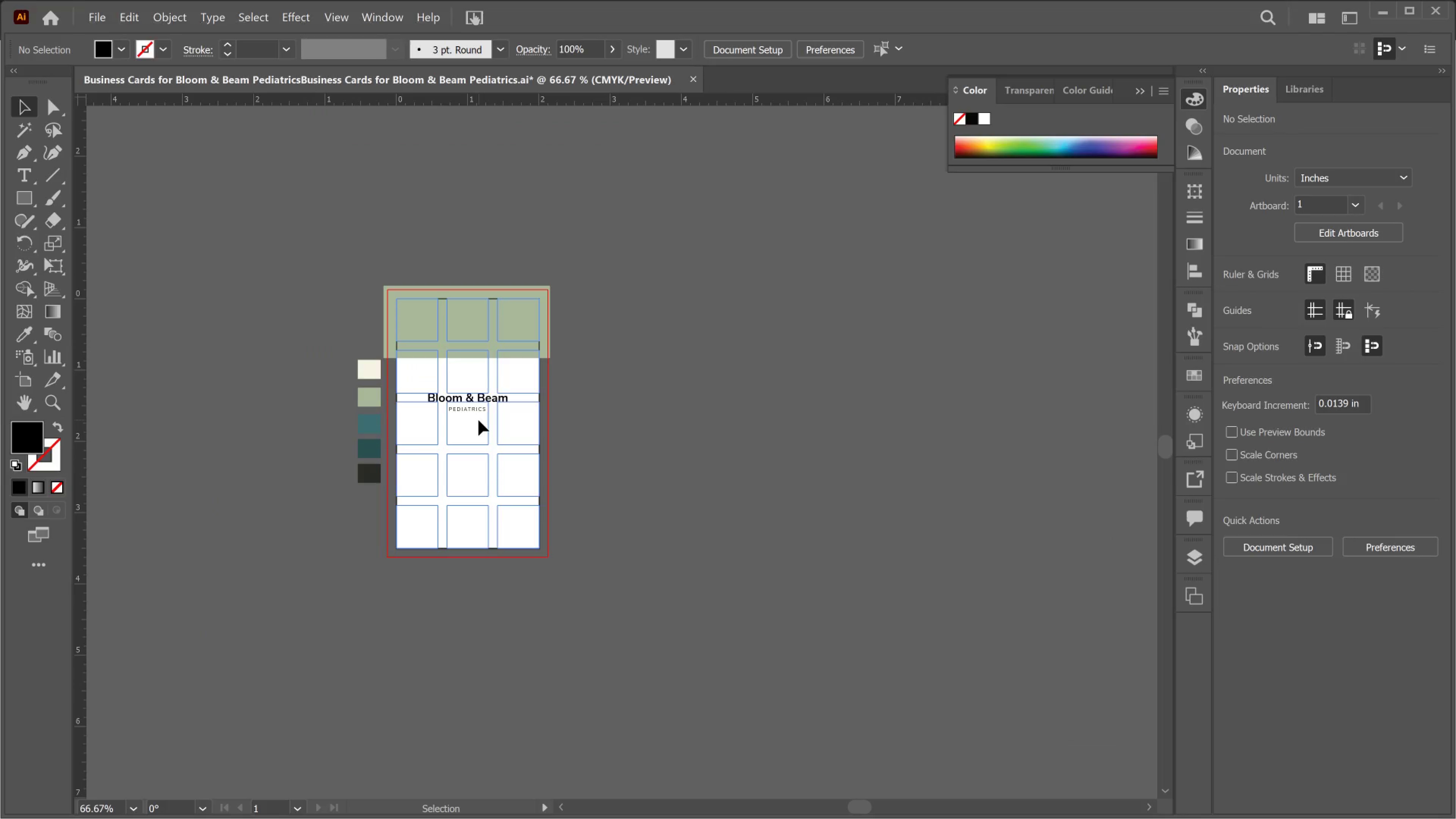 
scroll: coordinate [479, 420], scroll_direction: up, amount: 1.0
 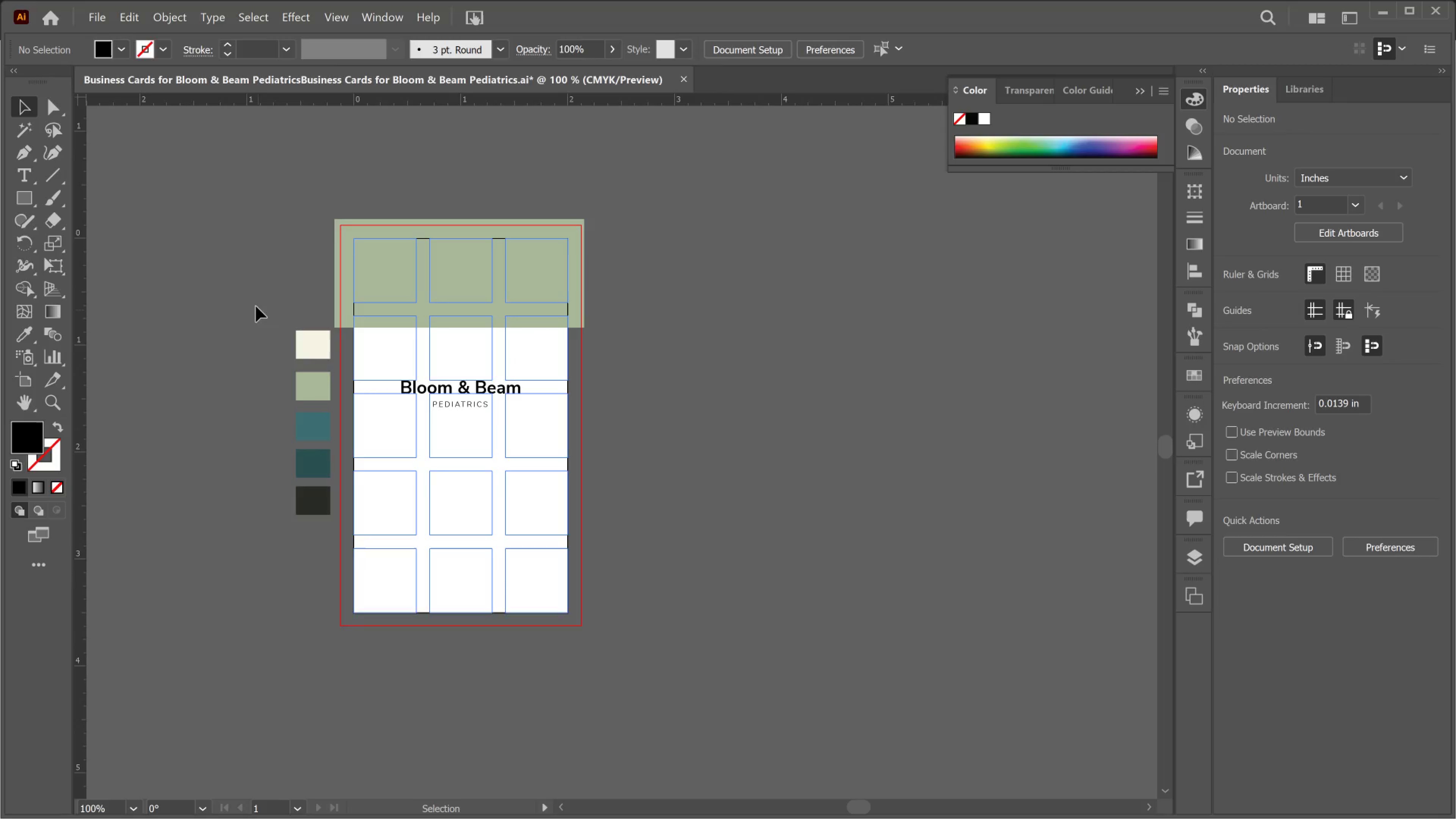 
left_click_drag(start_coordinate=[273, 306], to_coordinate=[313, 525])
 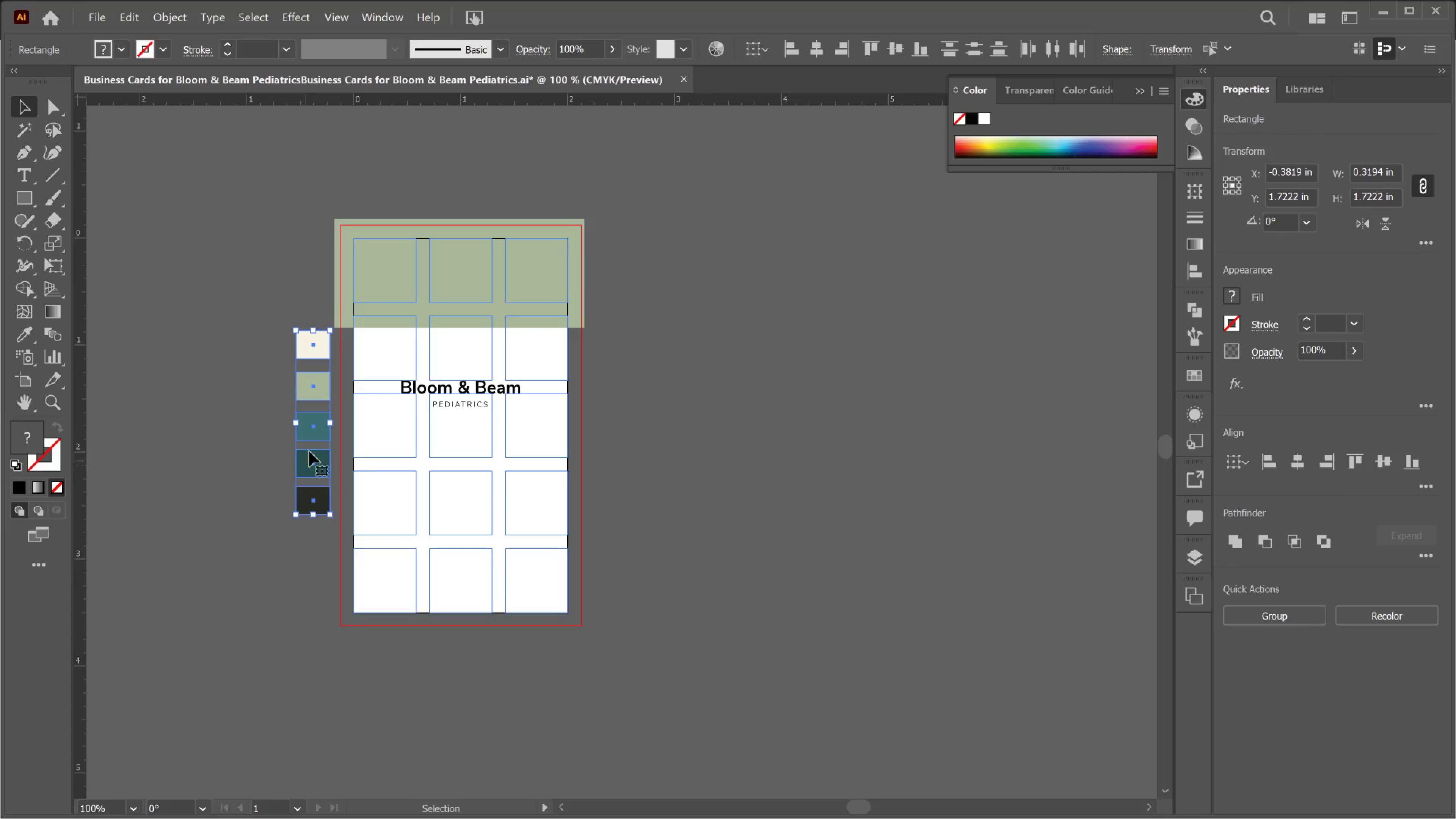 
left_click_drag(start_coordinate=[309, 451], to_coordinate=[141, 427])
 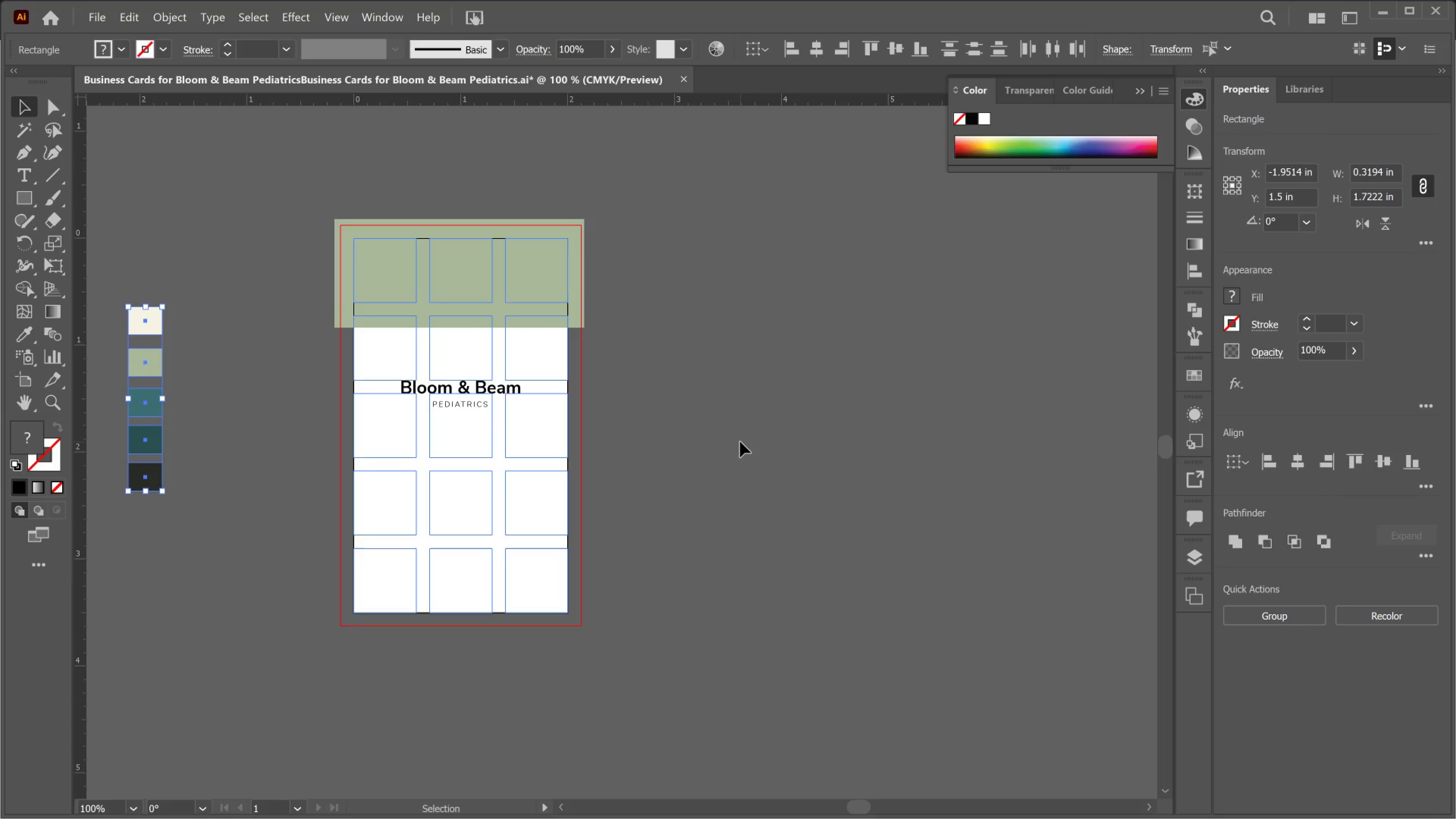 
hold_key(key=ControlLeft, duration=2.25)
 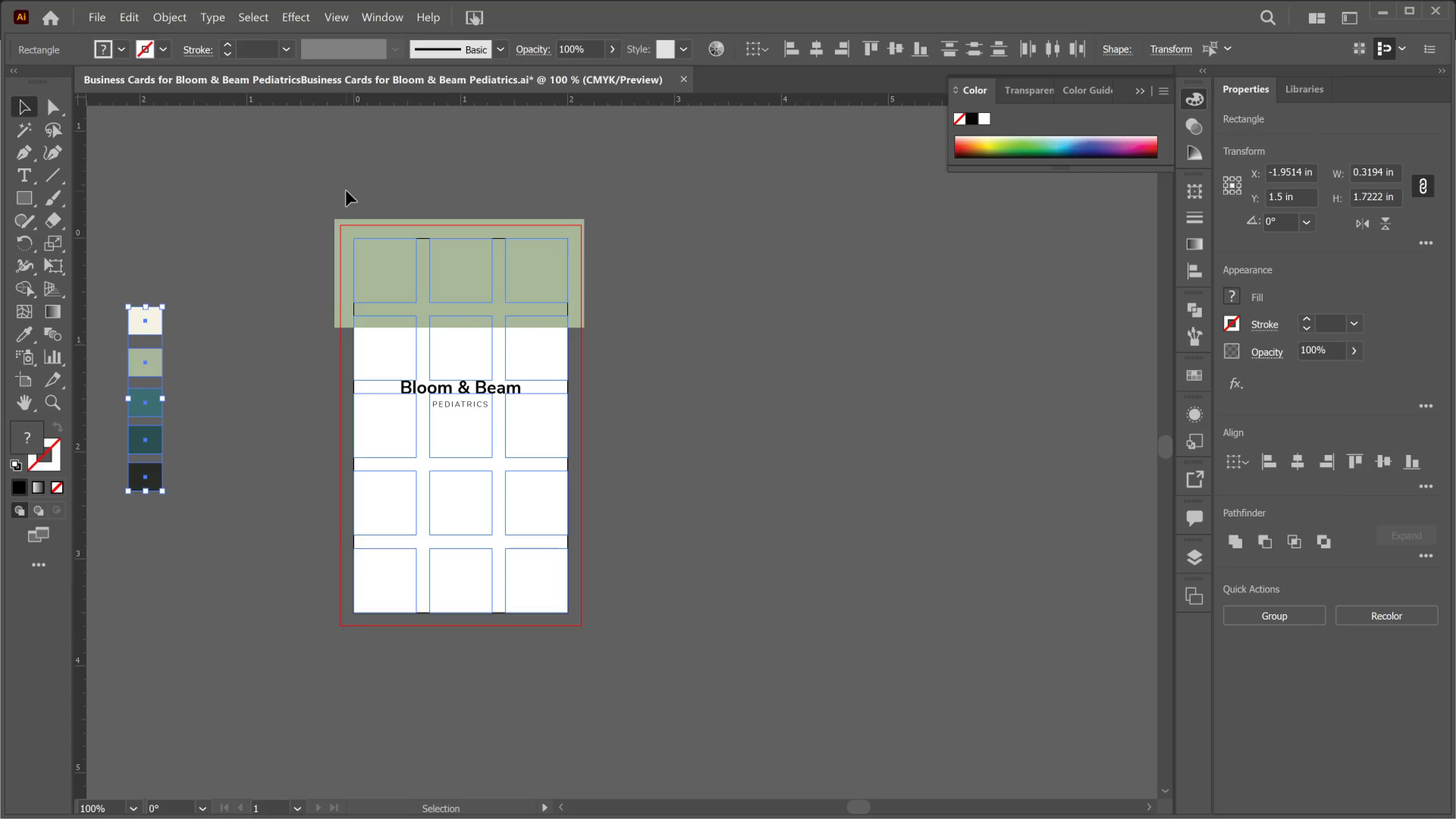 
key(Meta+MetaLeft)
 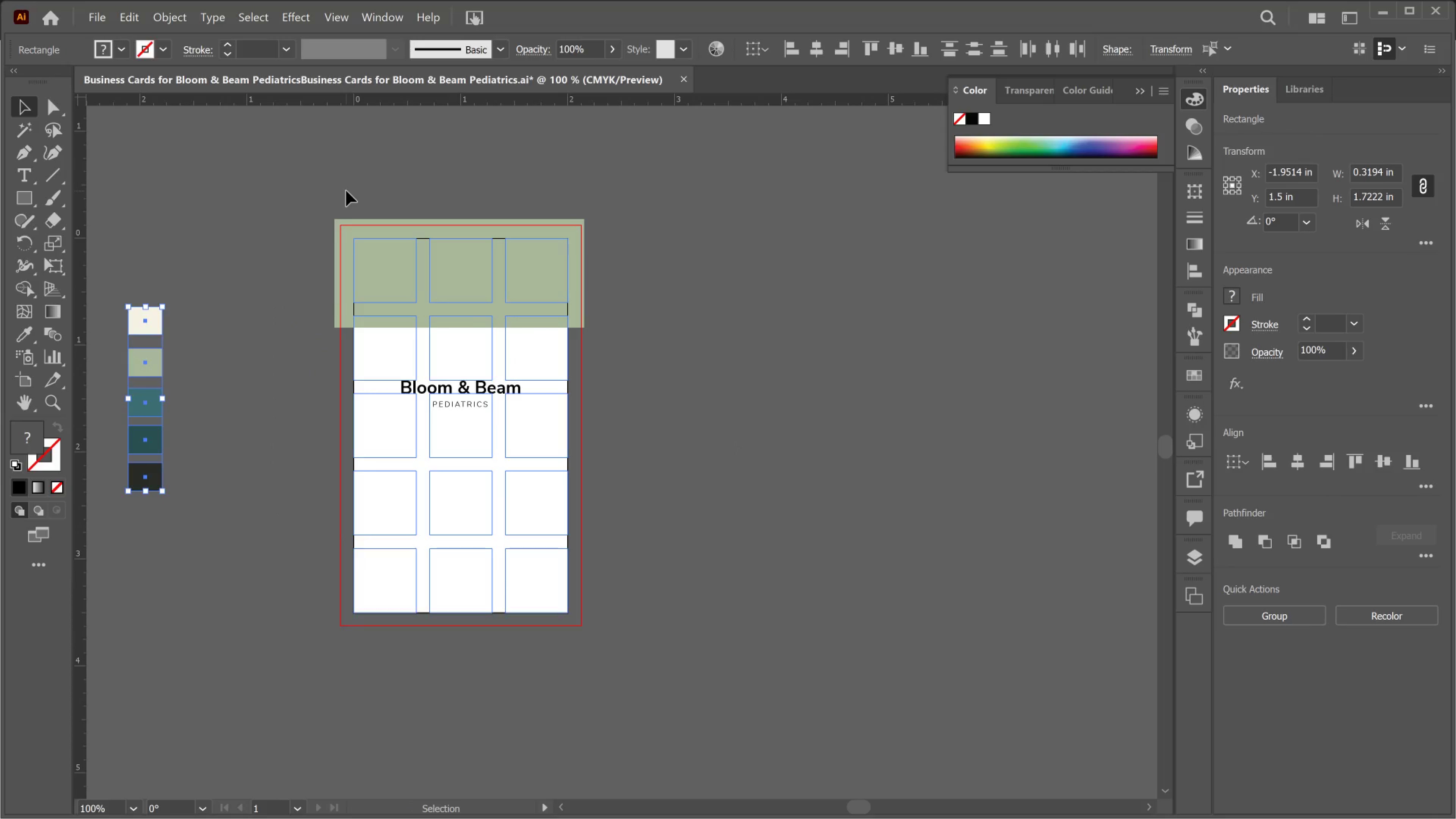 
key(Meta+Shift+S)
 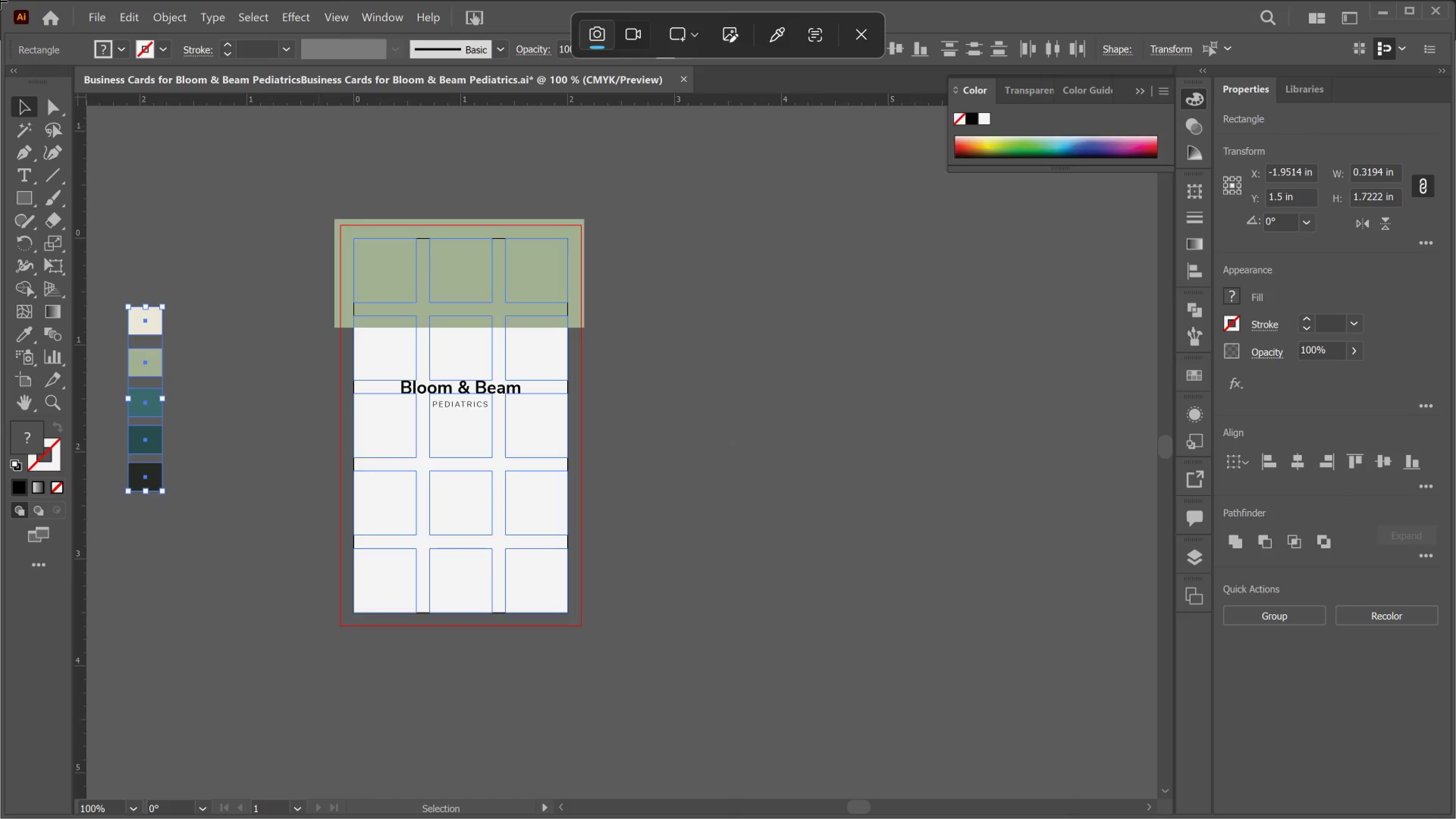 
key(Meta+Shift+ShiftLeft)
 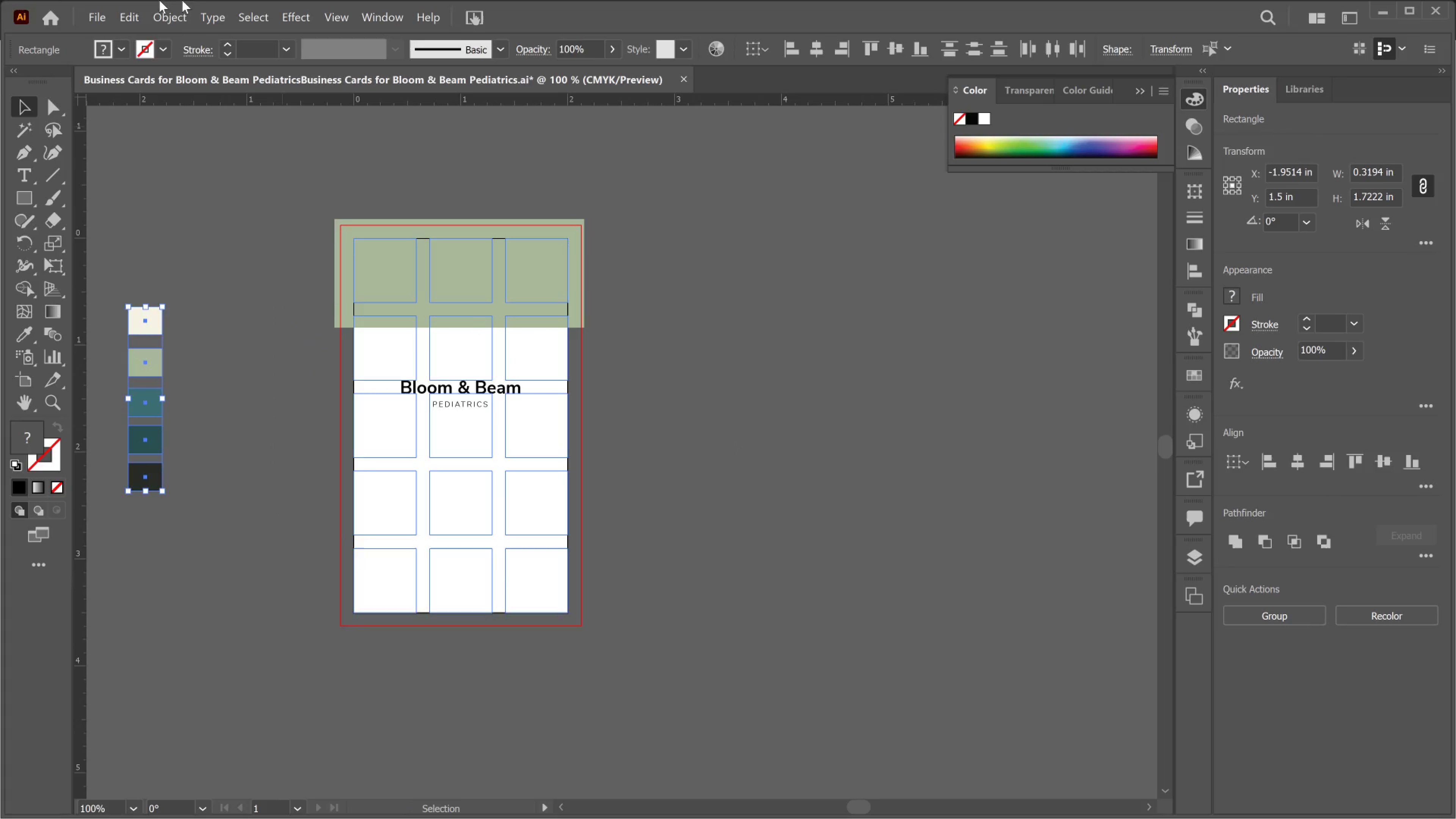 
left_click_drag(start_coordinate=[0, 0], to_coordinate=[1456, 818])
 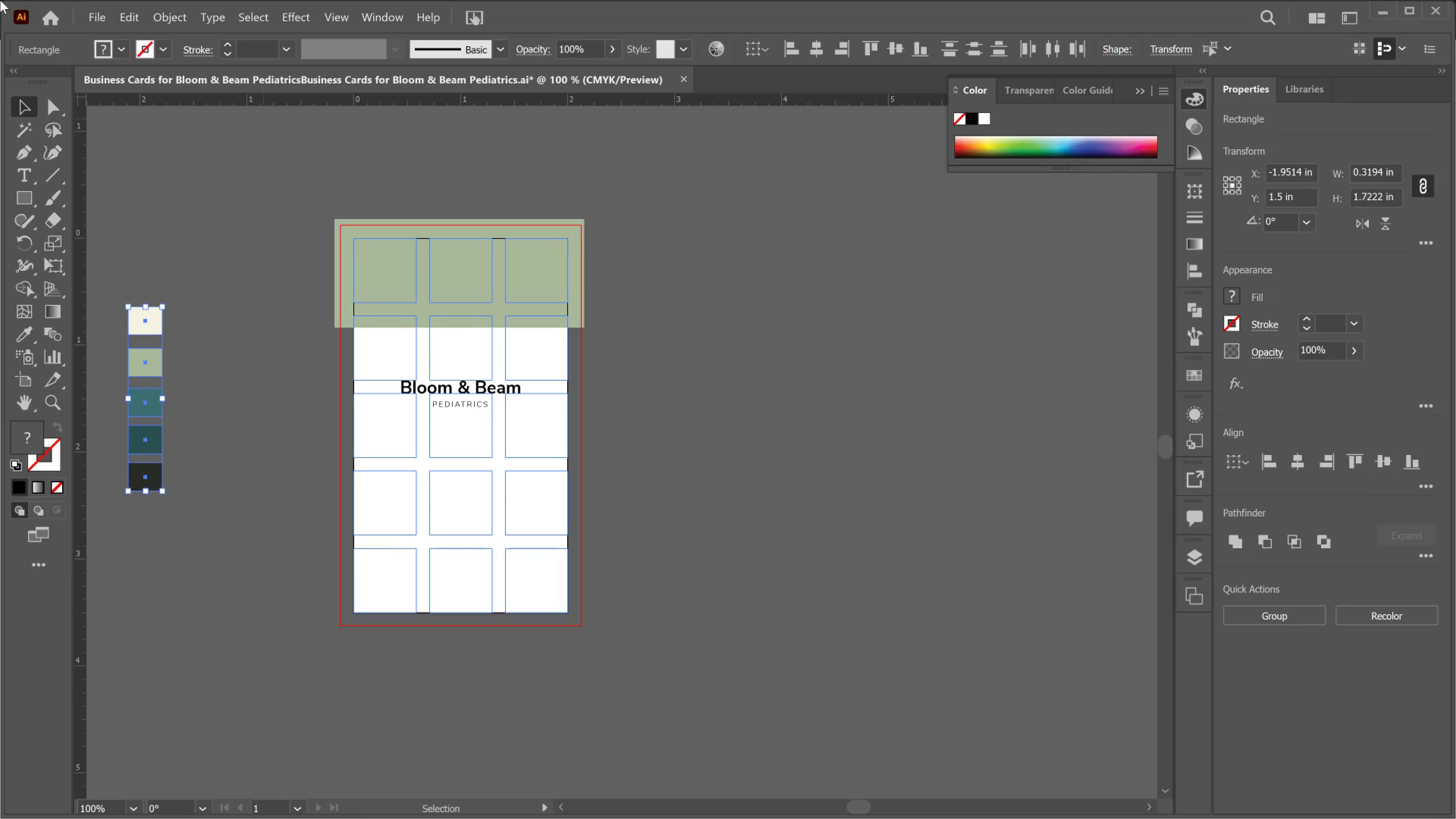 
wait(13.28)
 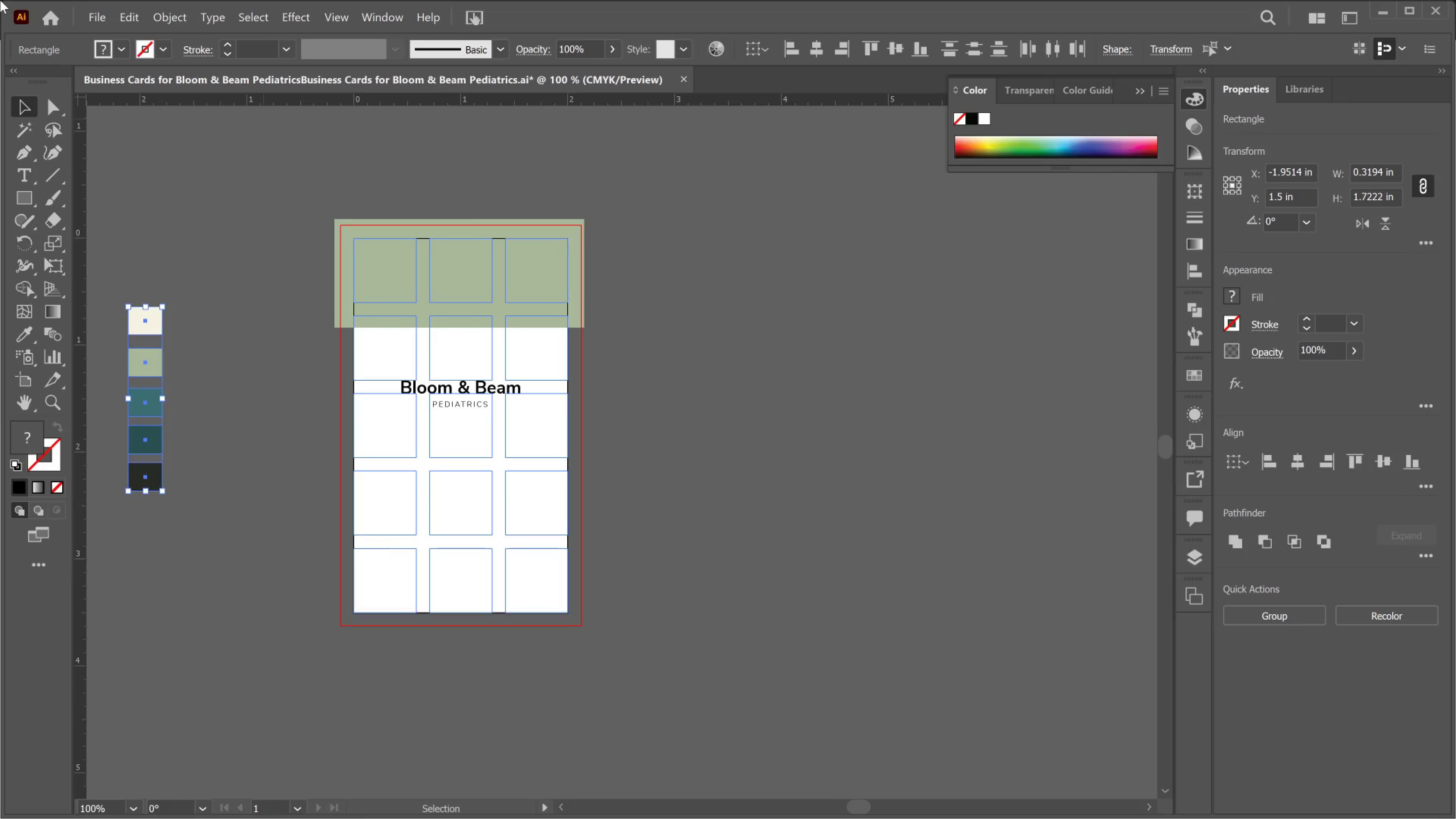 
left_click([580, 805])
 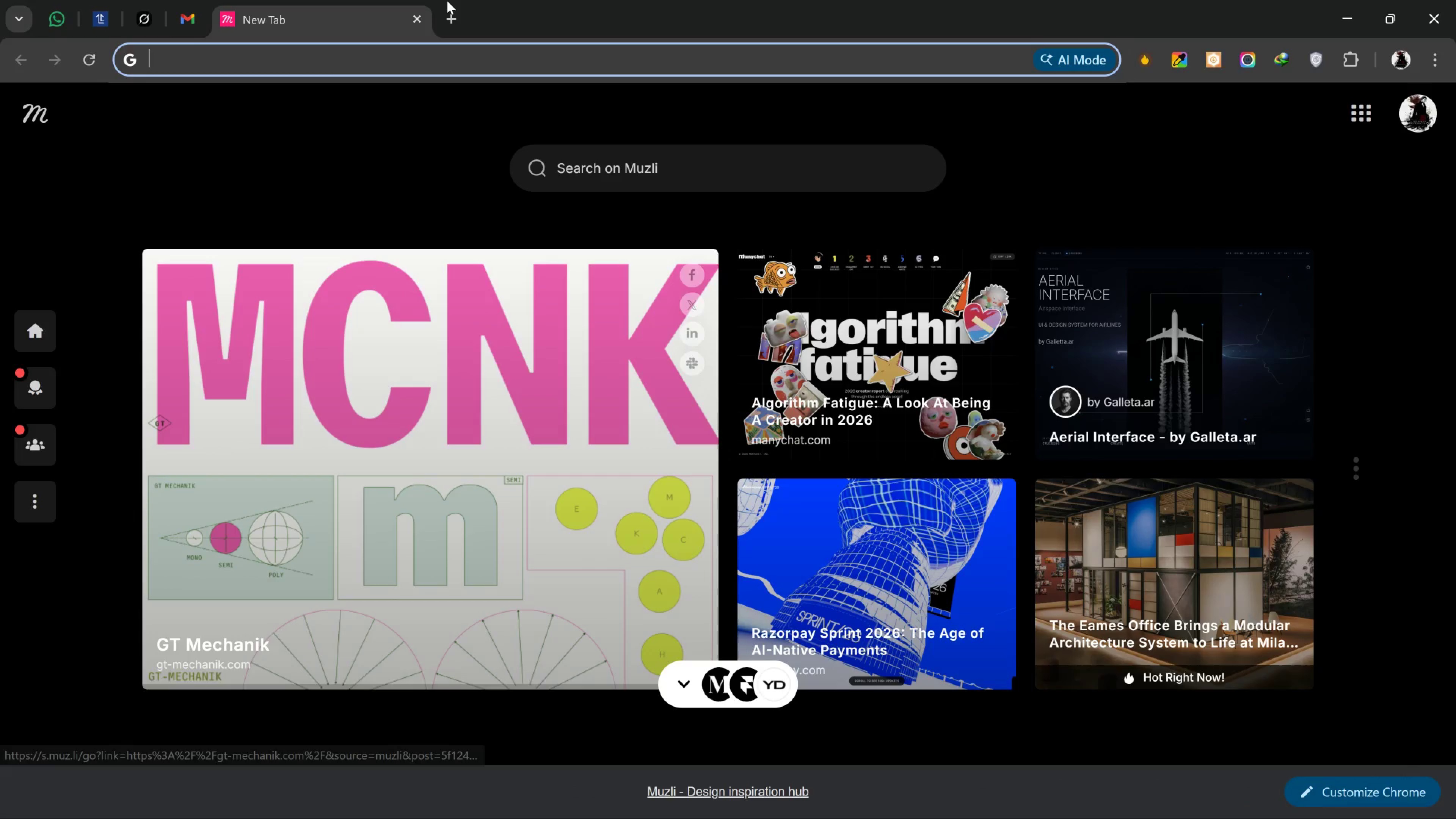 
left_click_drag(start_coordinate=[447, 1], to_coordinate=[449, 1])
 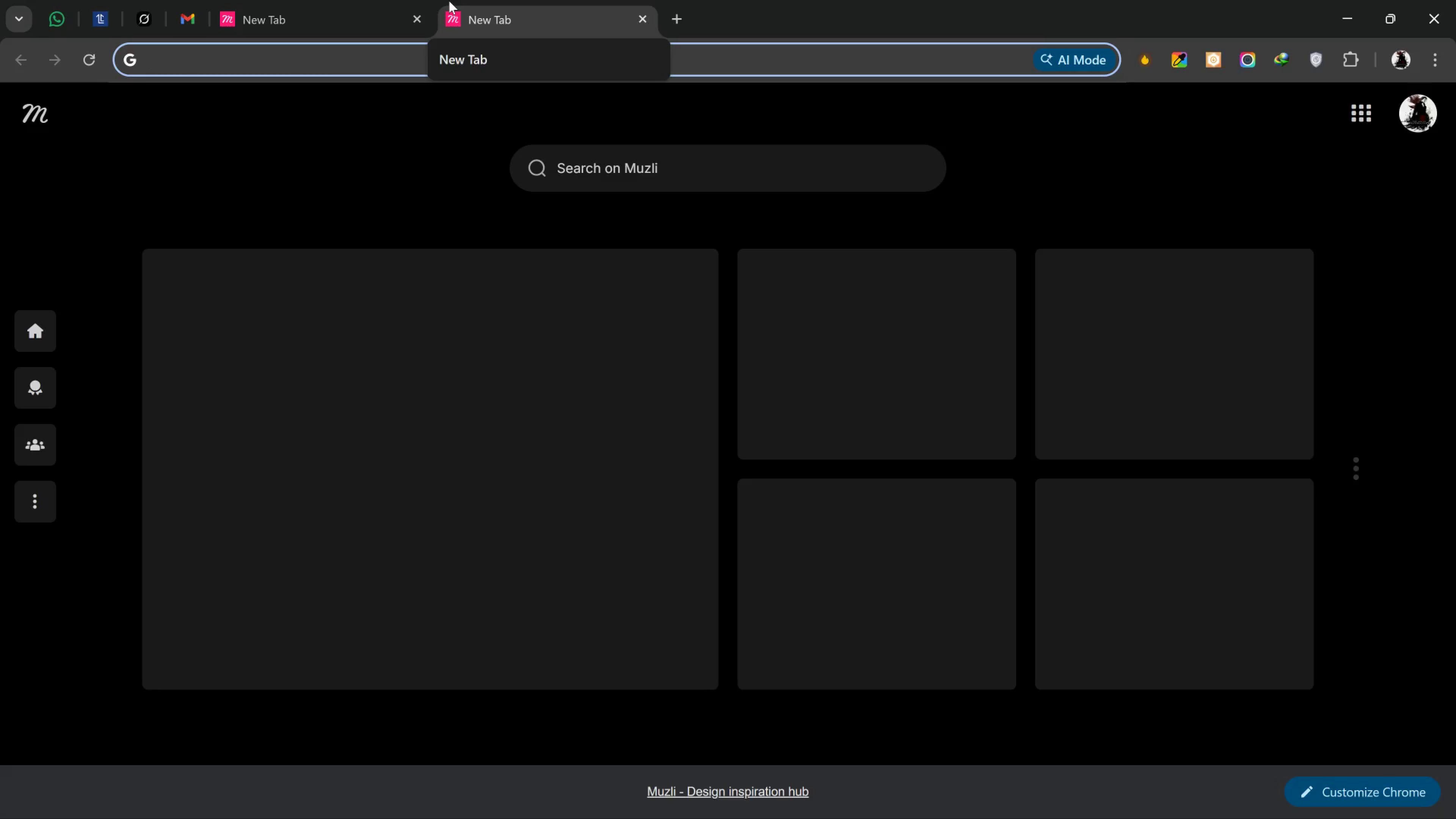 
type(FL)
 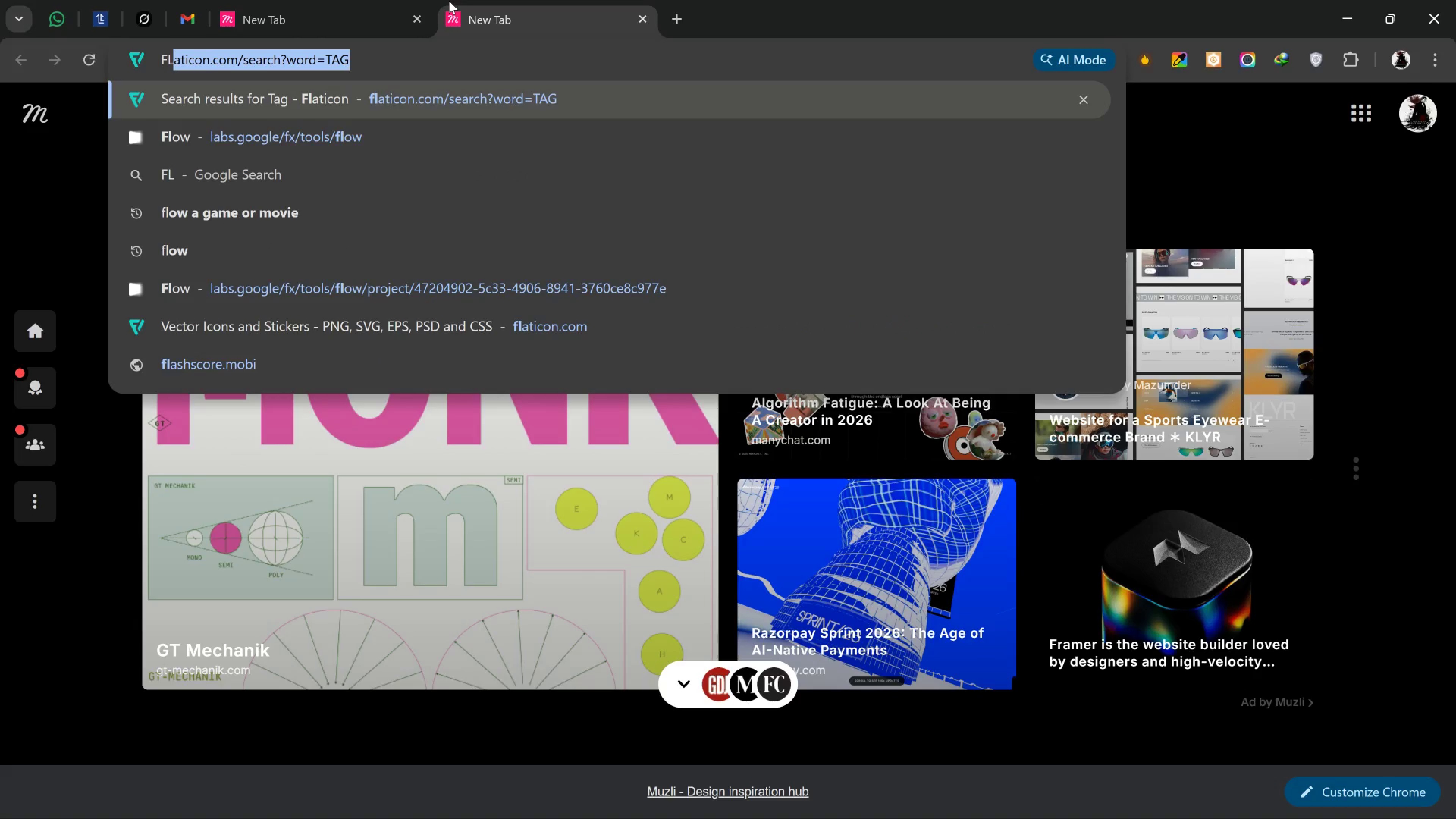 
key(Enter)
 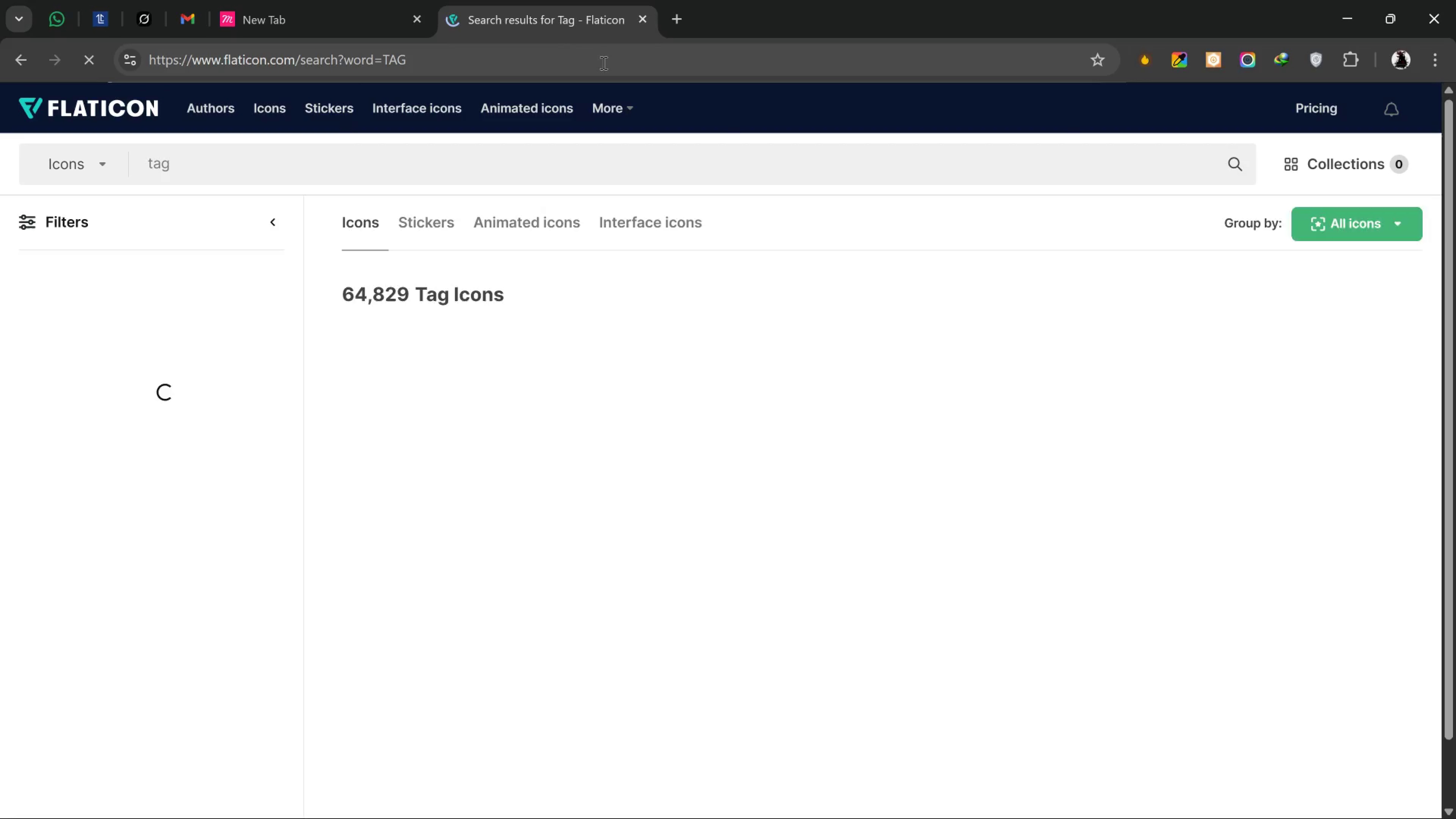 
left_click([513, 181])
 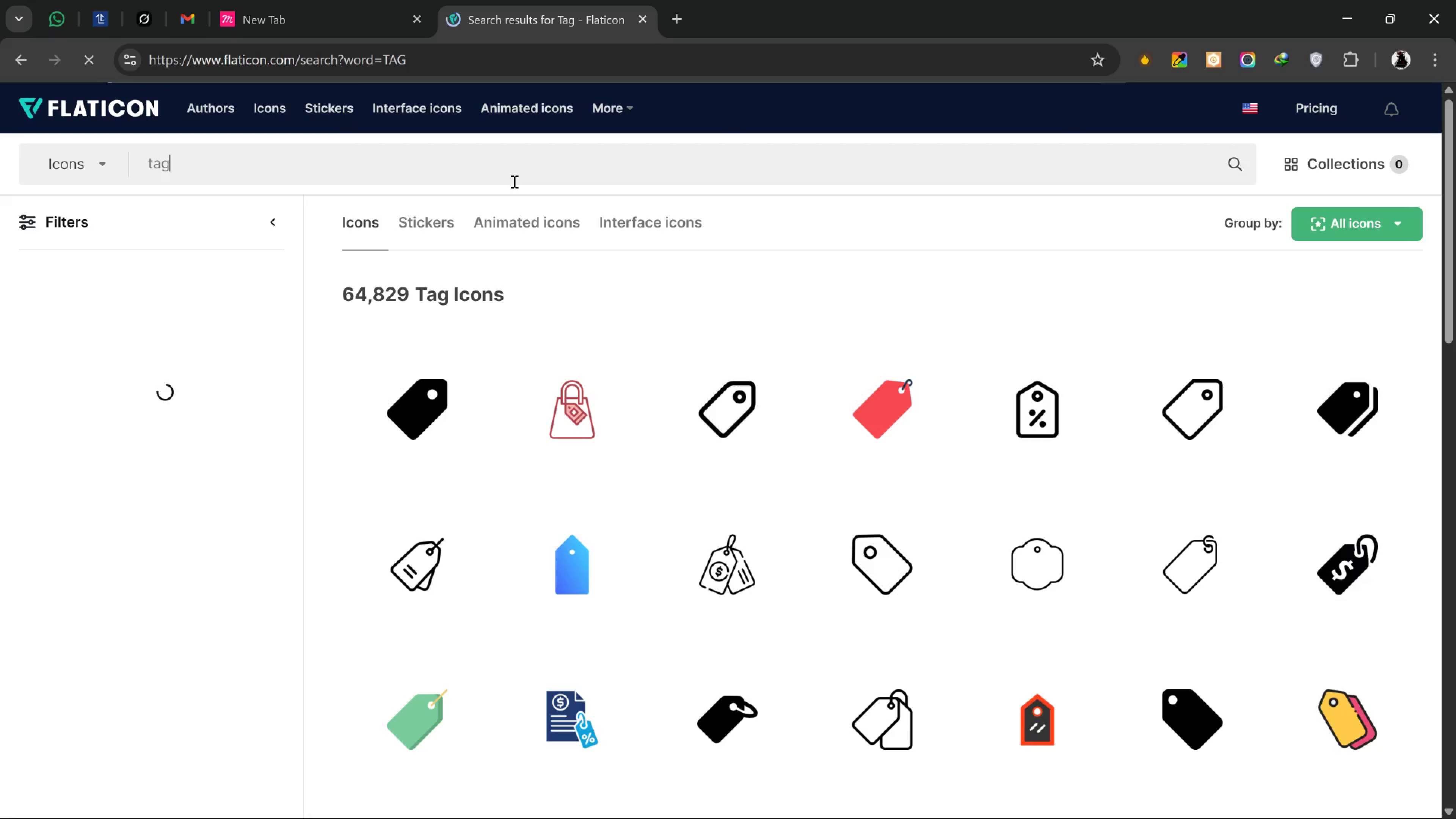 
left_click_drag(start_coordinate=[513, 181], to_coordinate=[0, 229])
 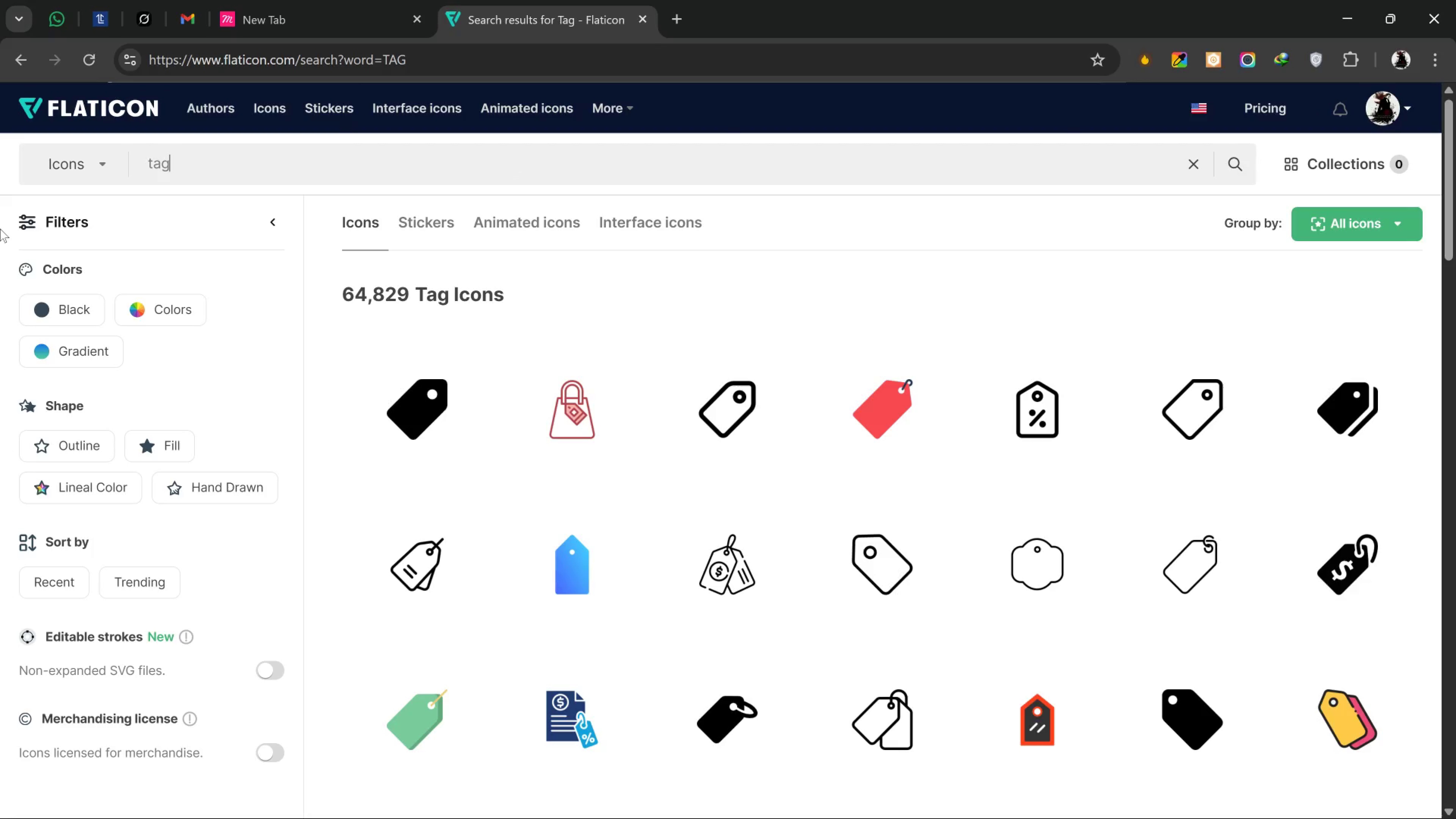 
type(SUN)
 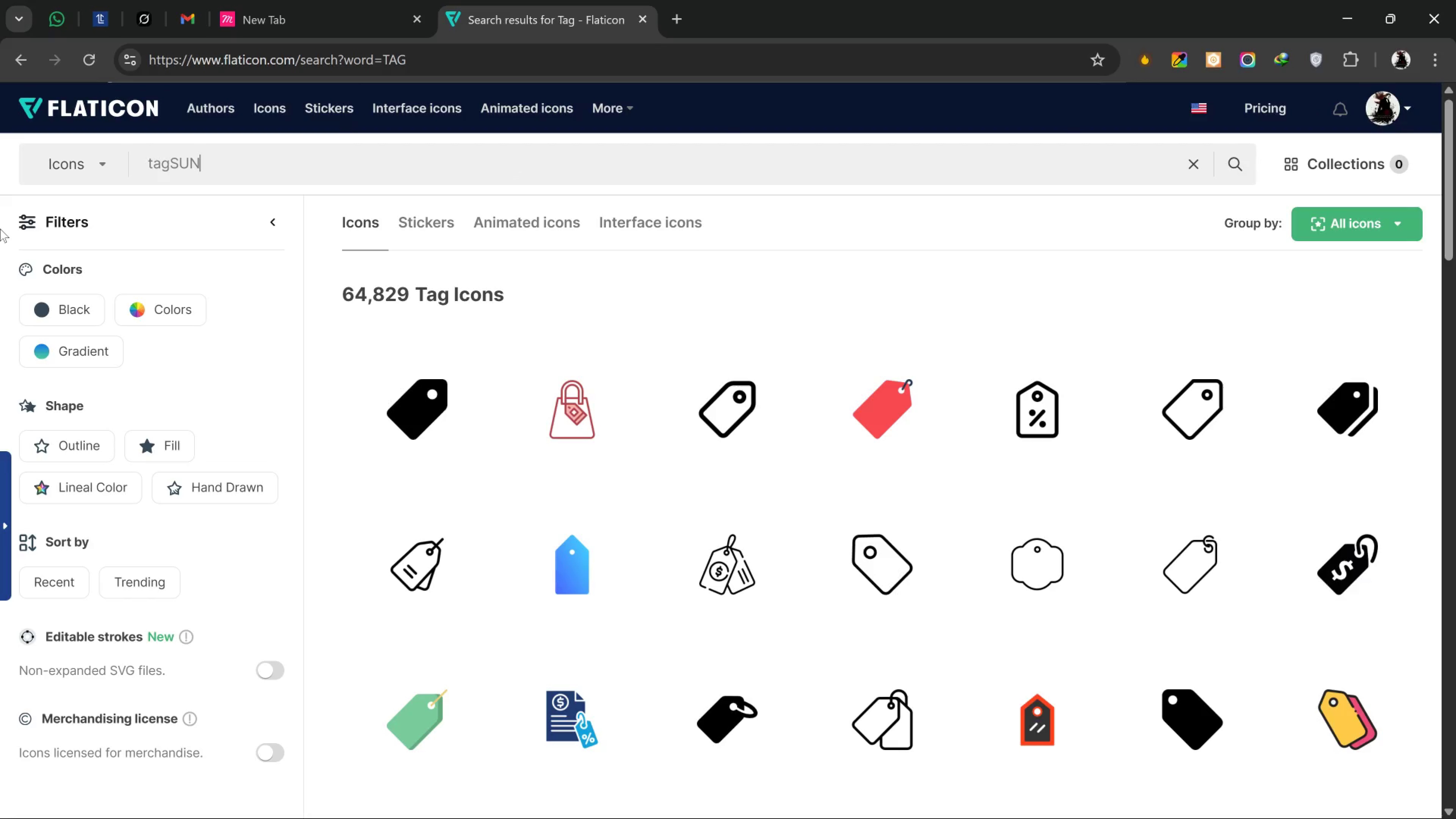 
key(Control+ControlLeft)
 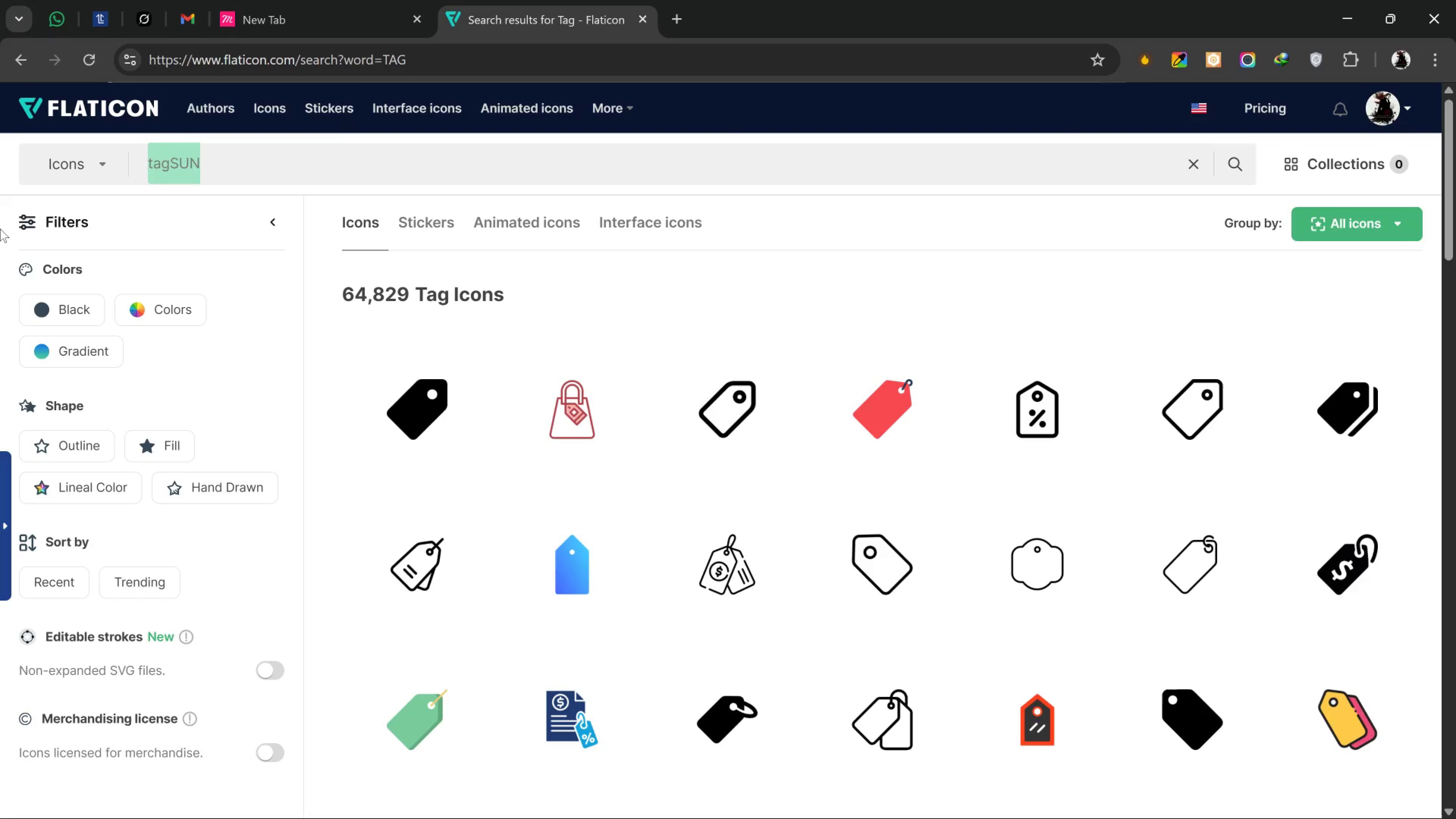 
key(Control+A)
 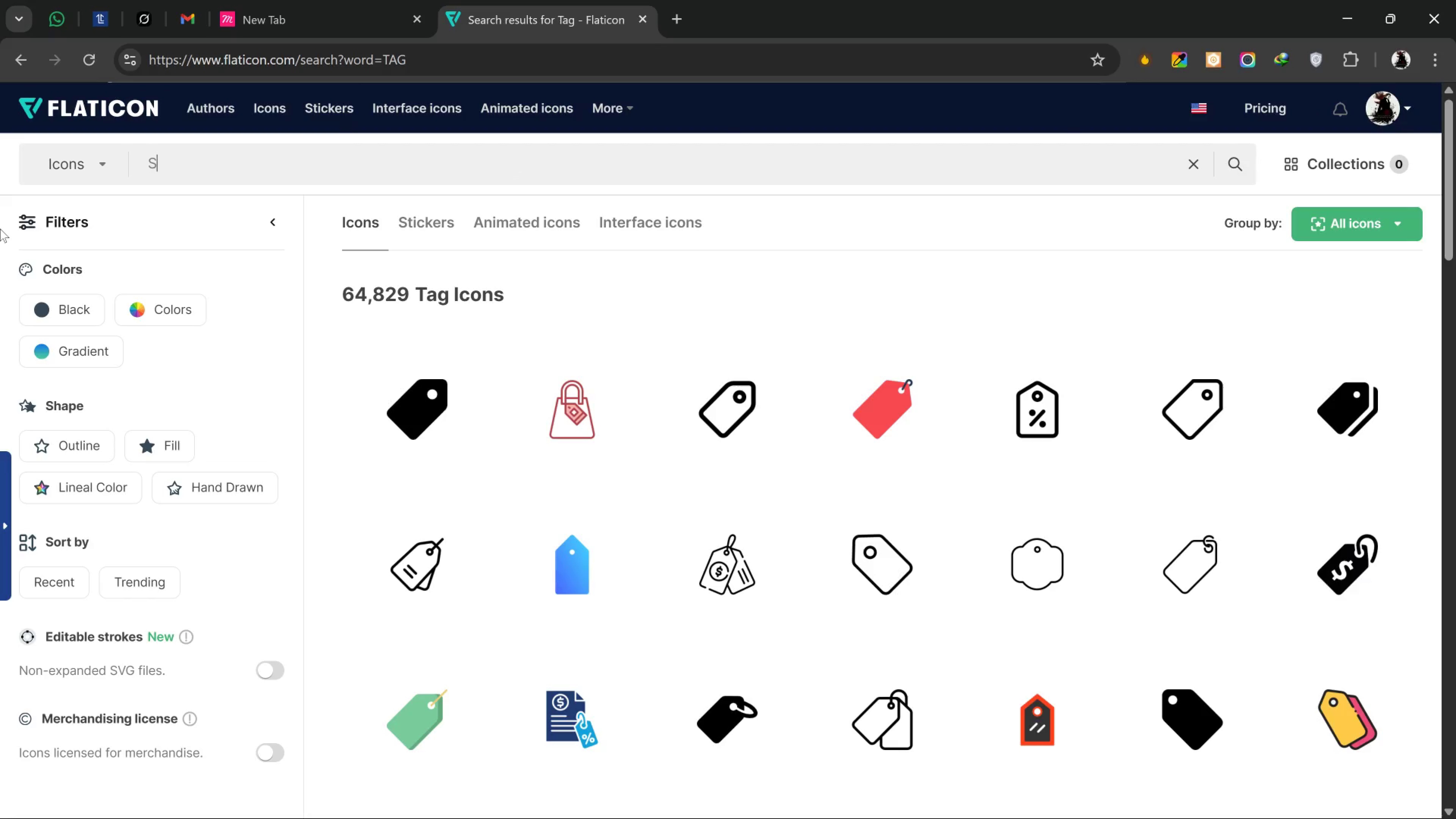 
type(SUN FLOWER)
 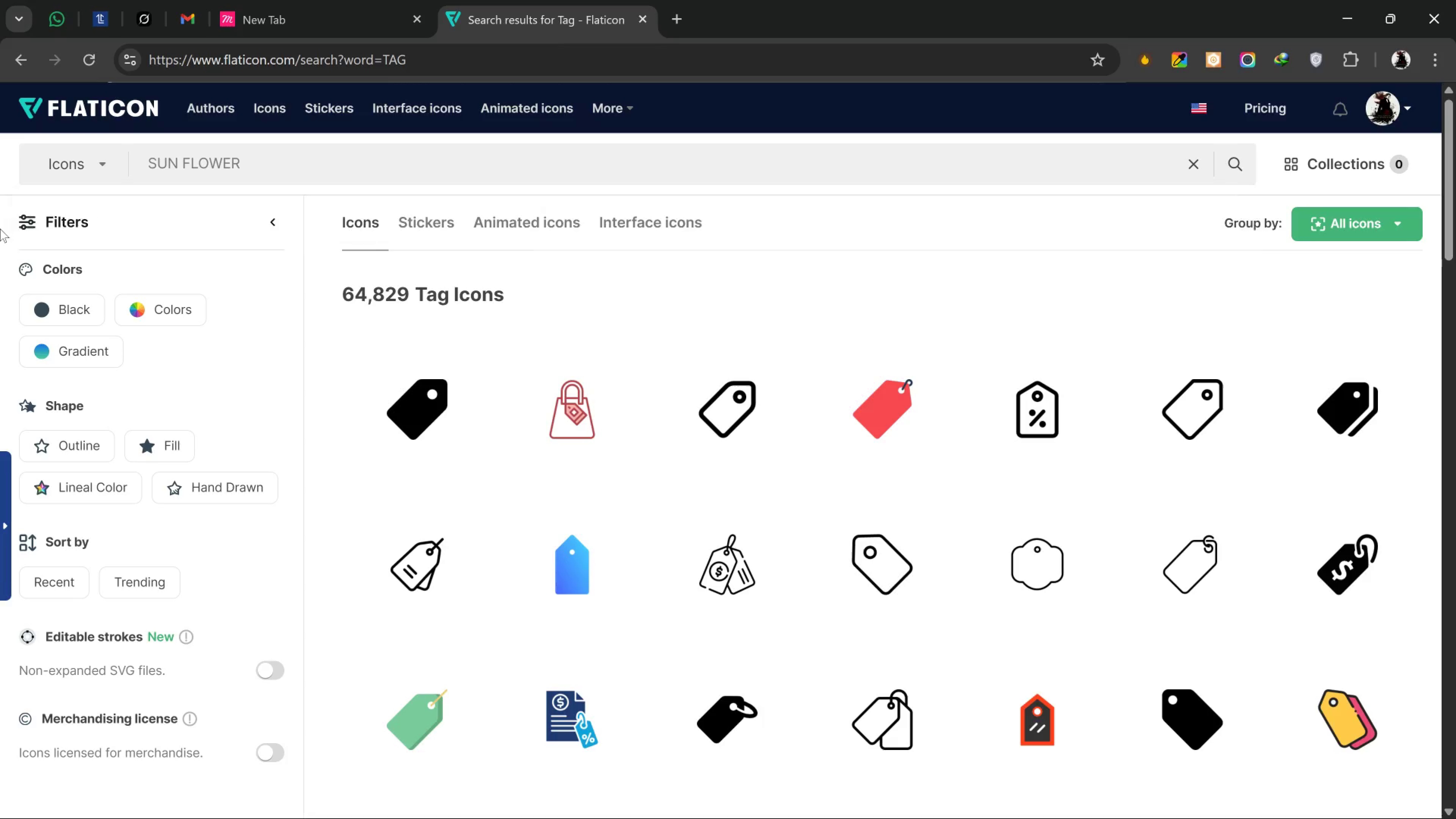 
key(Enter)
 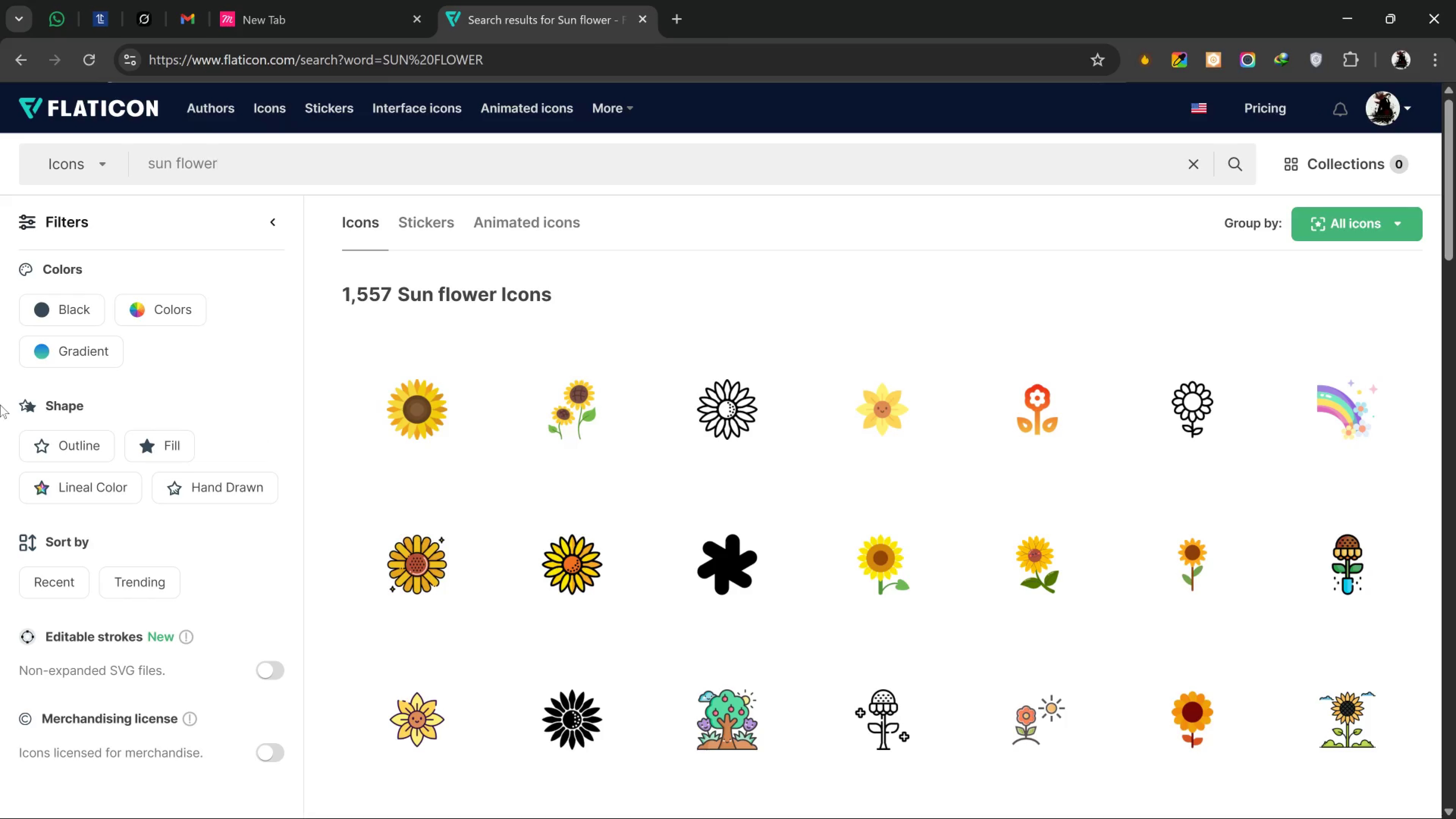 
wait(8.56)
 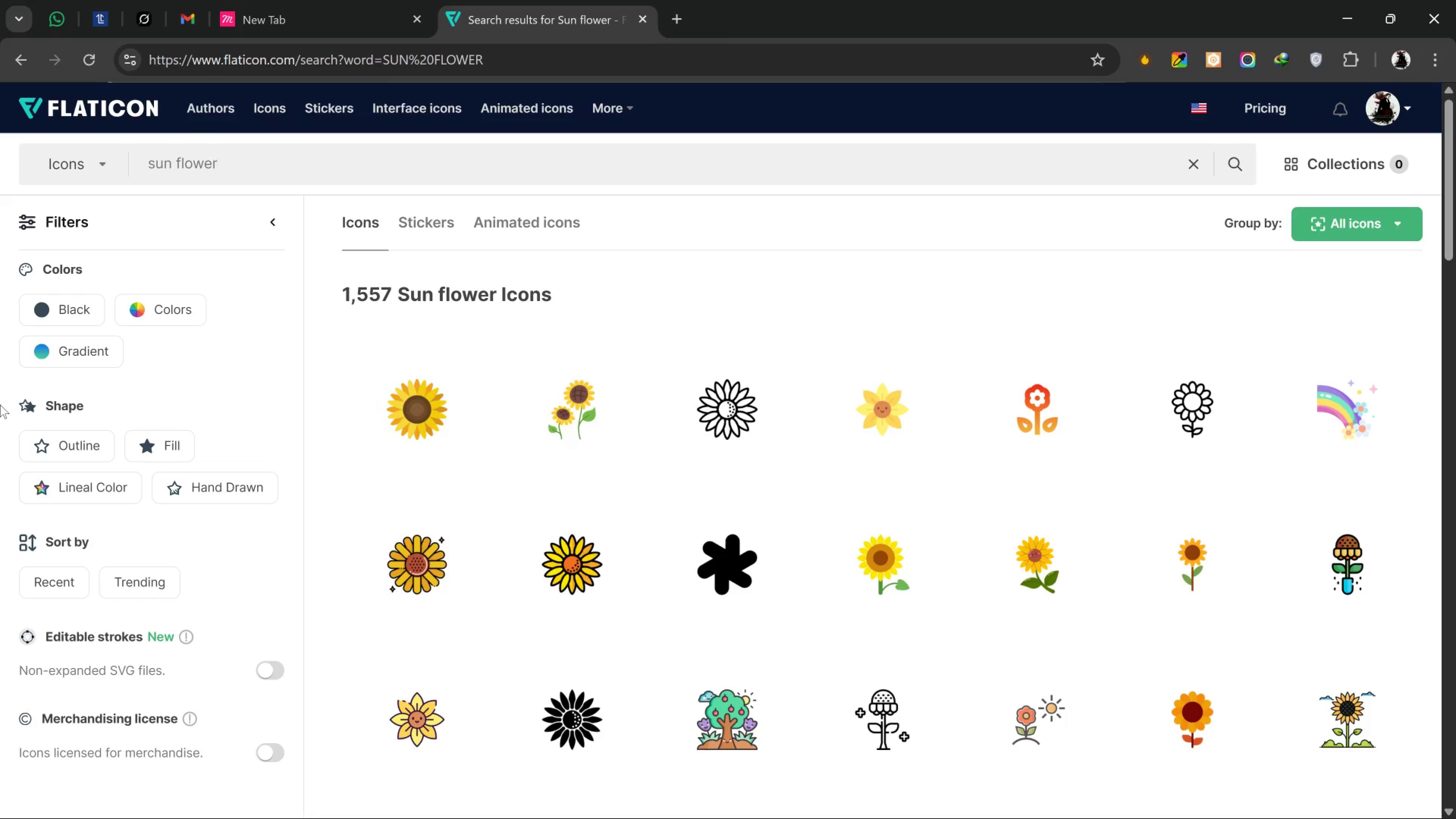 
scroll: coordinate [121, 657], scroll_direction: down, amount: 2.0
 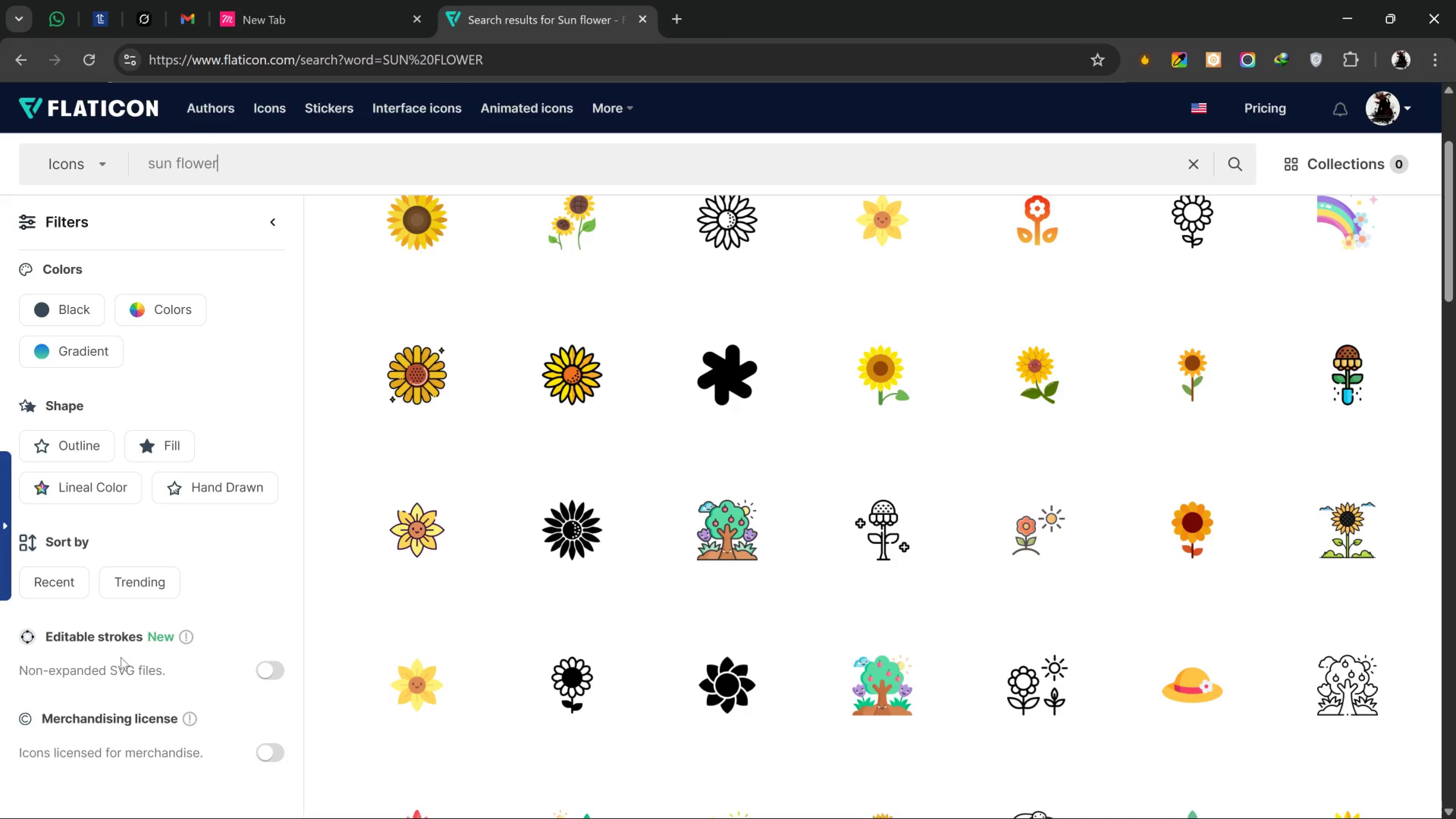 
wait(10.27)
 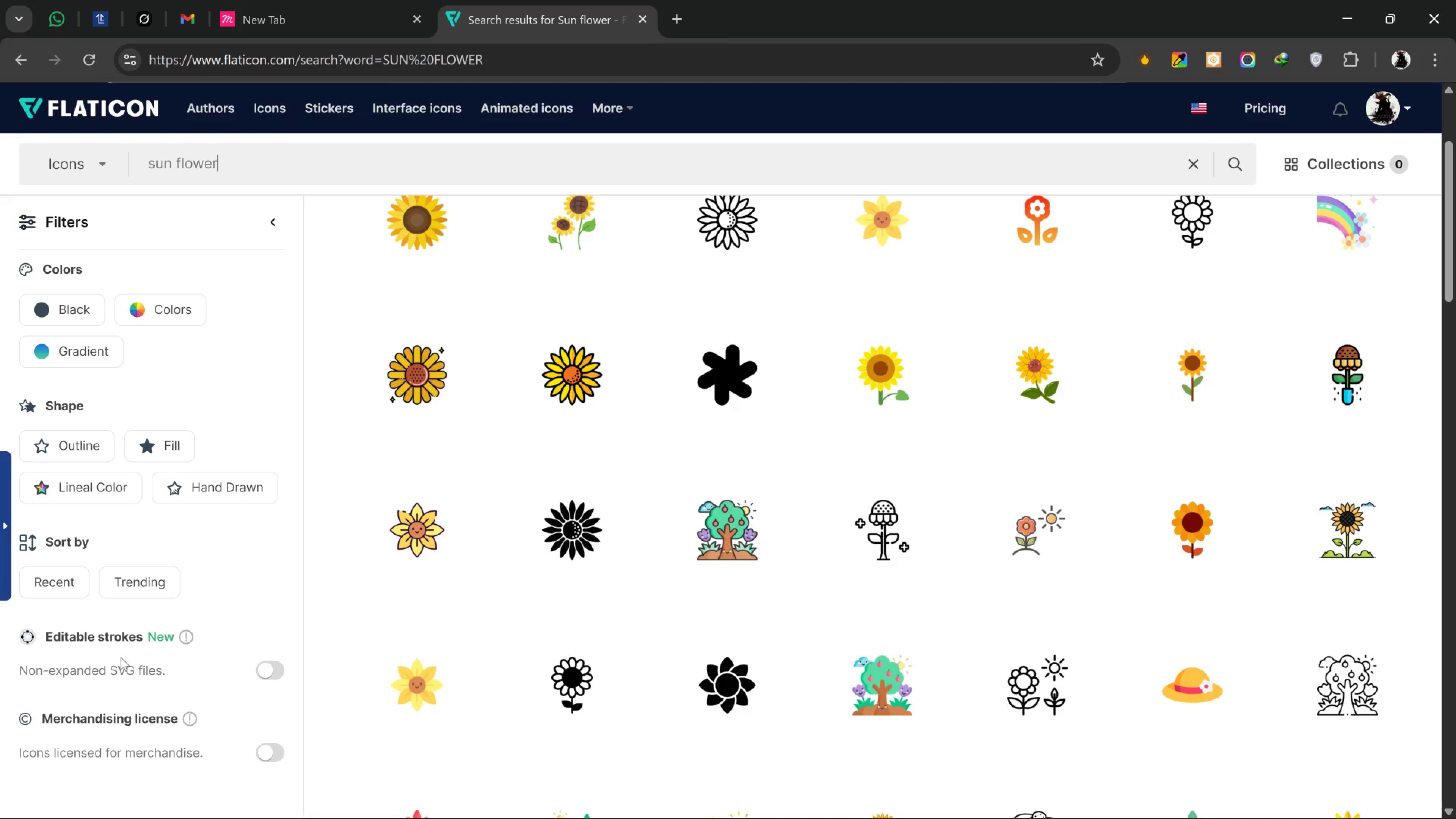 
scroll: coordinate [978, 530], scroll_direction: down, amount: 4.0
 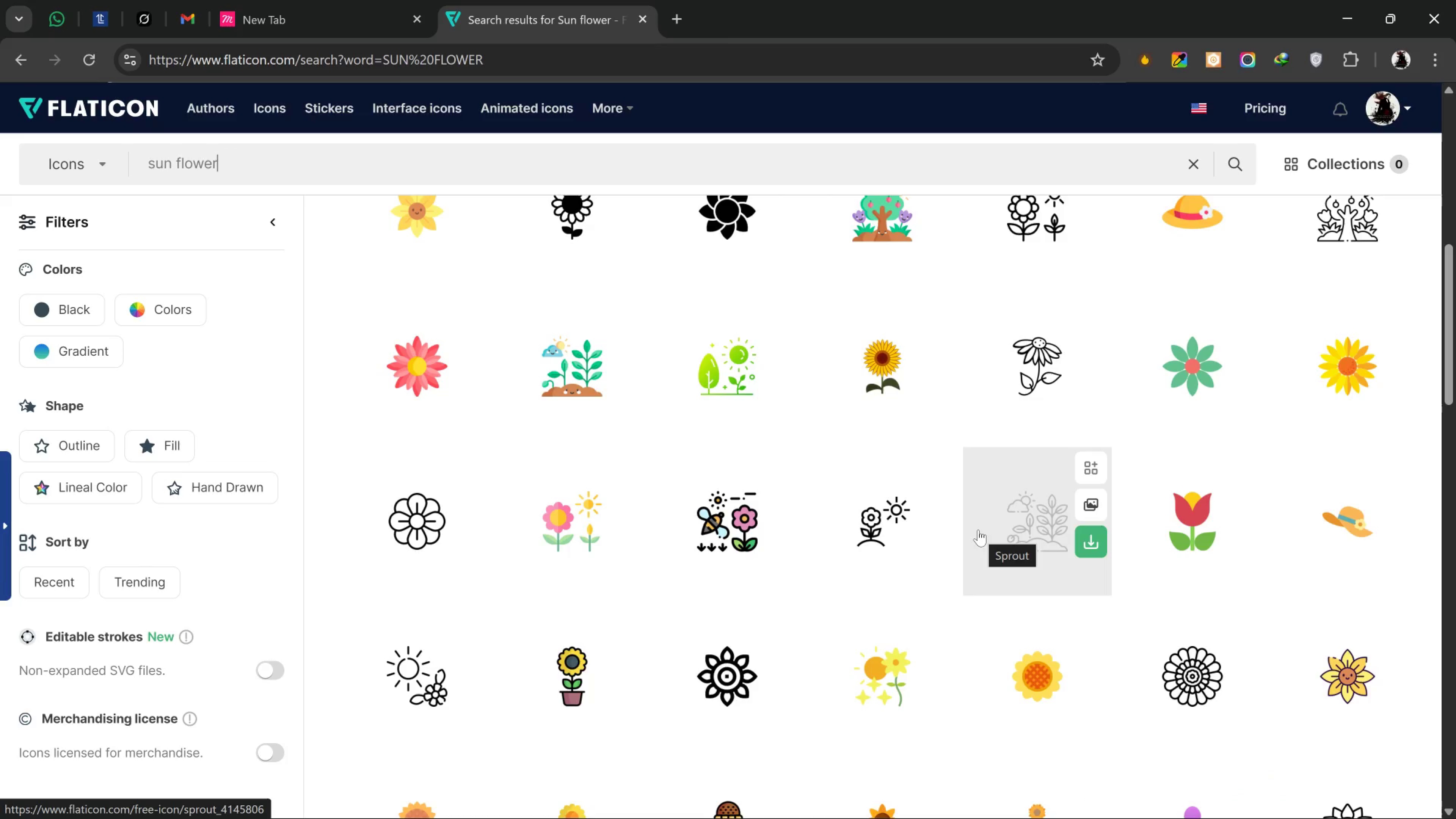 
scroll: coordinate [978, 530], scroll_direction: up, amount: 1.0
 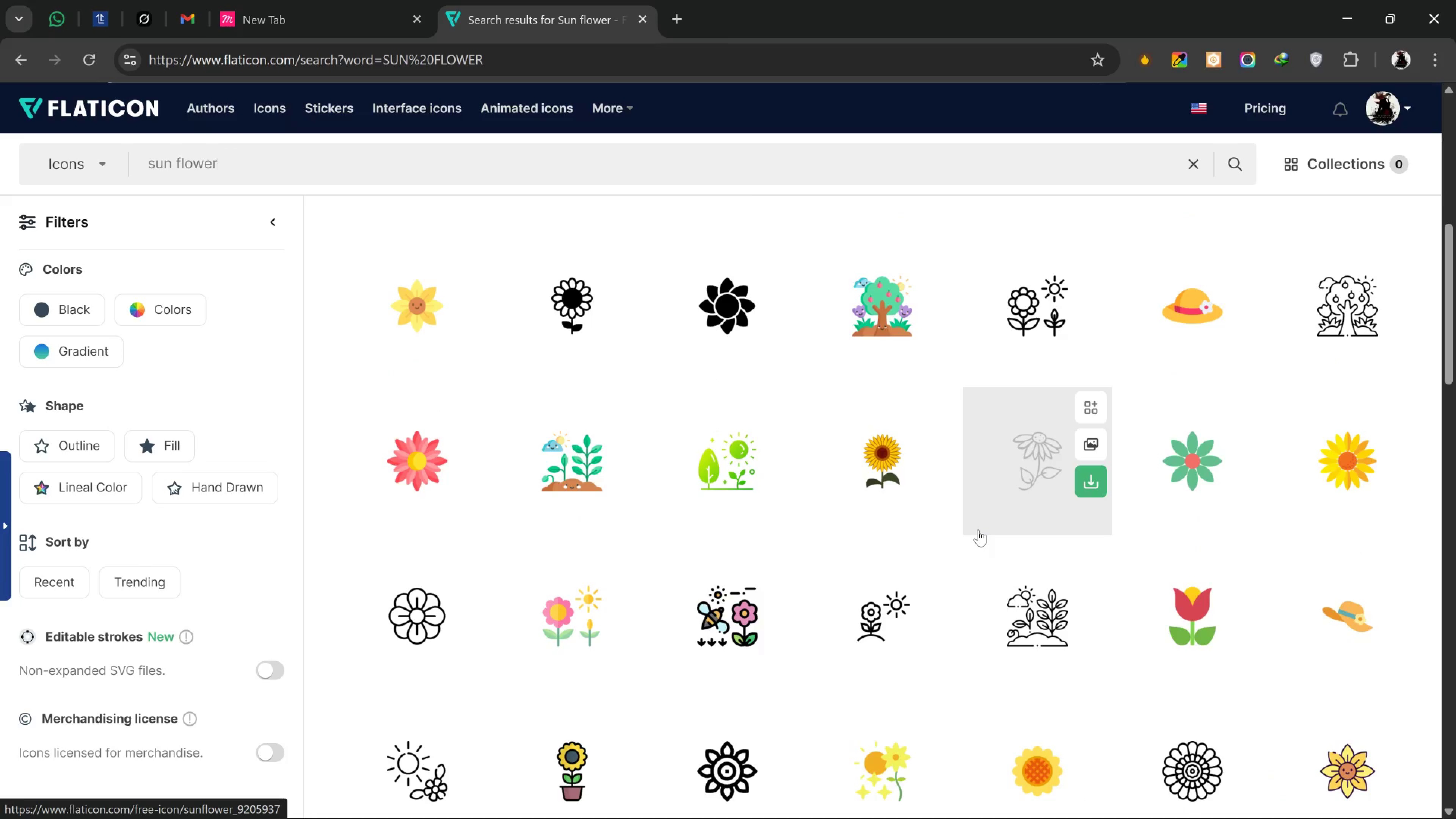 
scroll: coordinate [982, 530], scroll_direction: down, amount: 10.0
 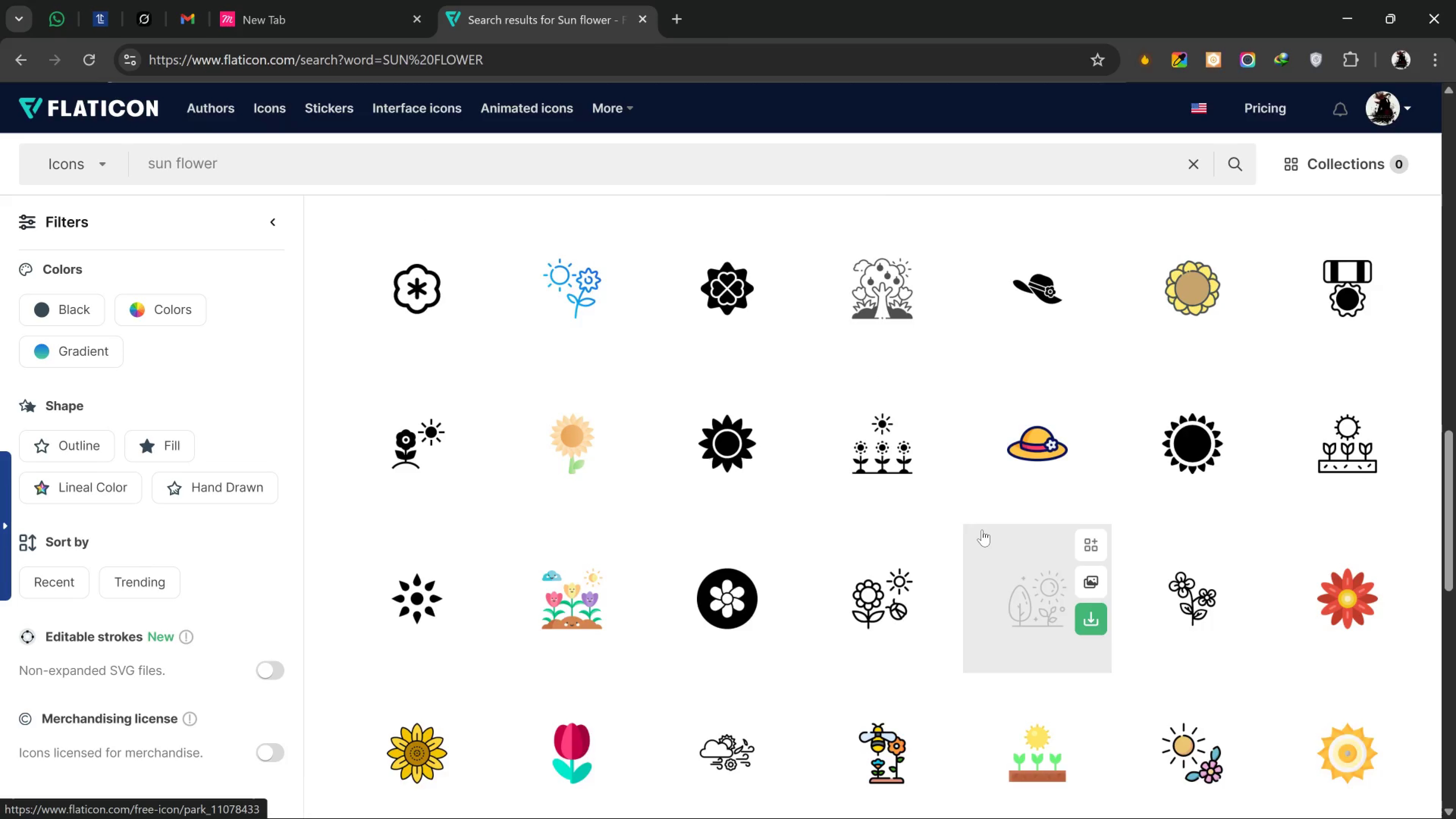 
scroll: coordinate [1059, 630], scroll_direction: up, amount: 13.0
 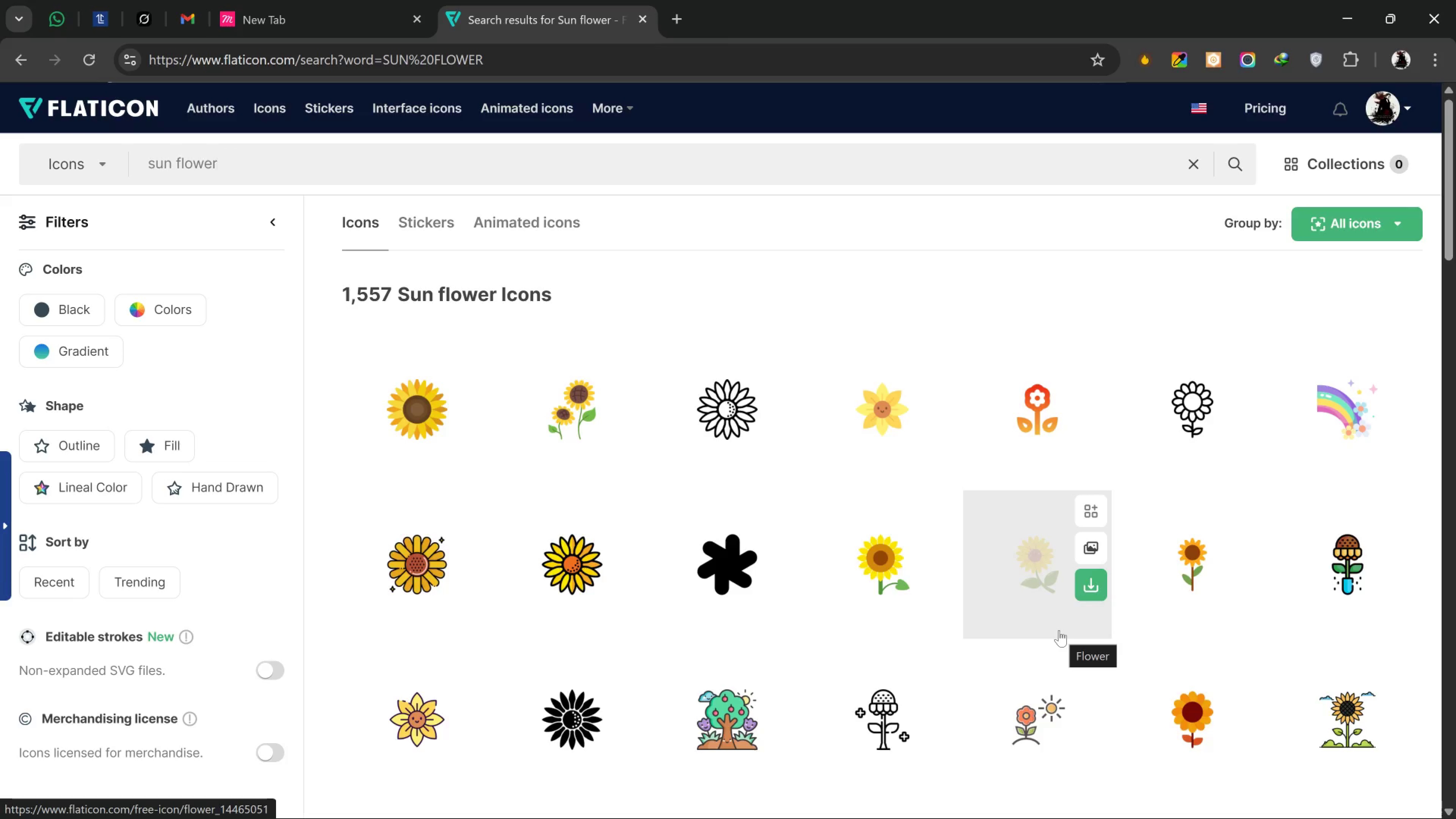 
wait(6.48)
 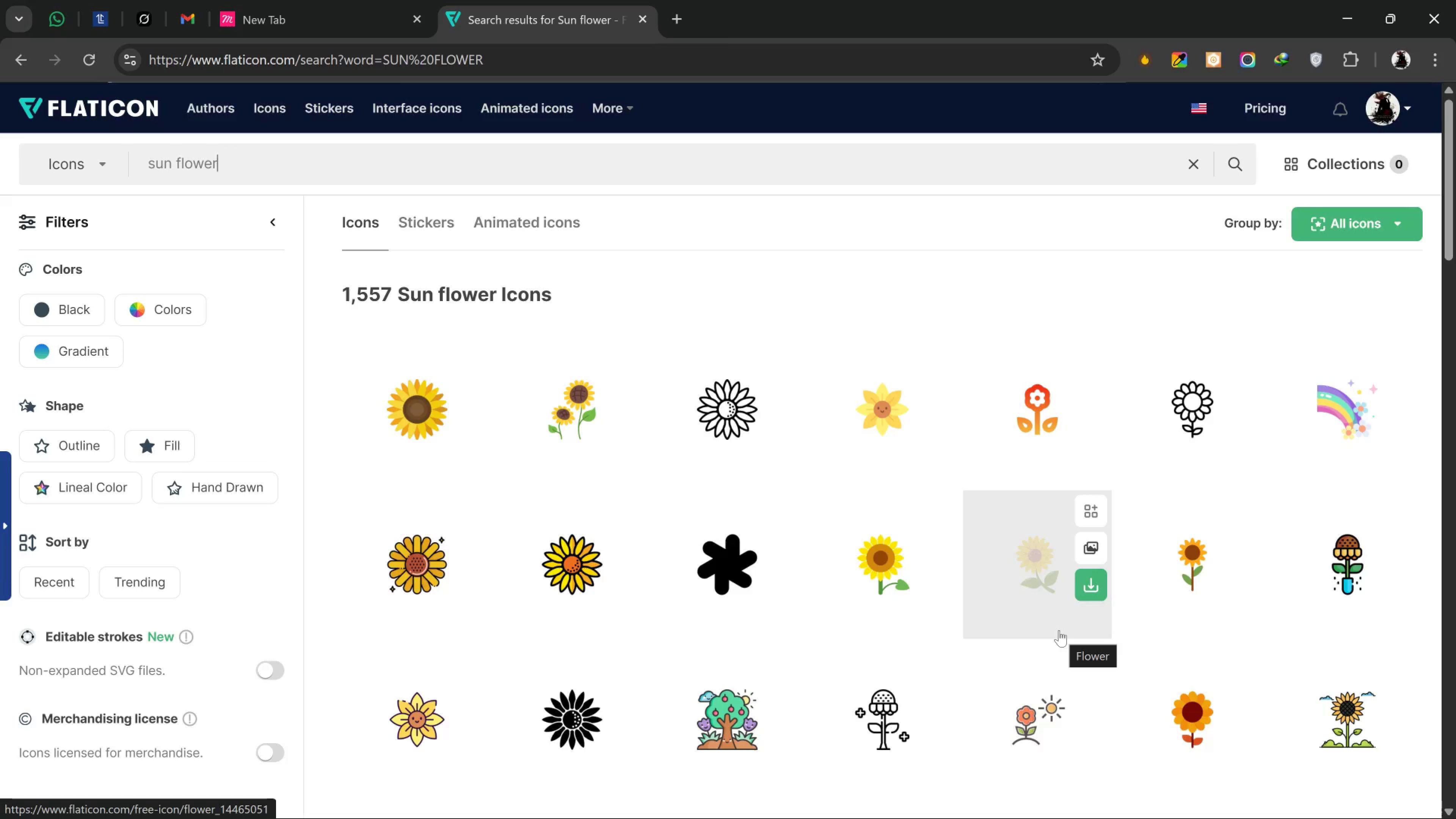 
scroll: coordinate [1059, 630], scroll_direction: down, amount: 5.0
 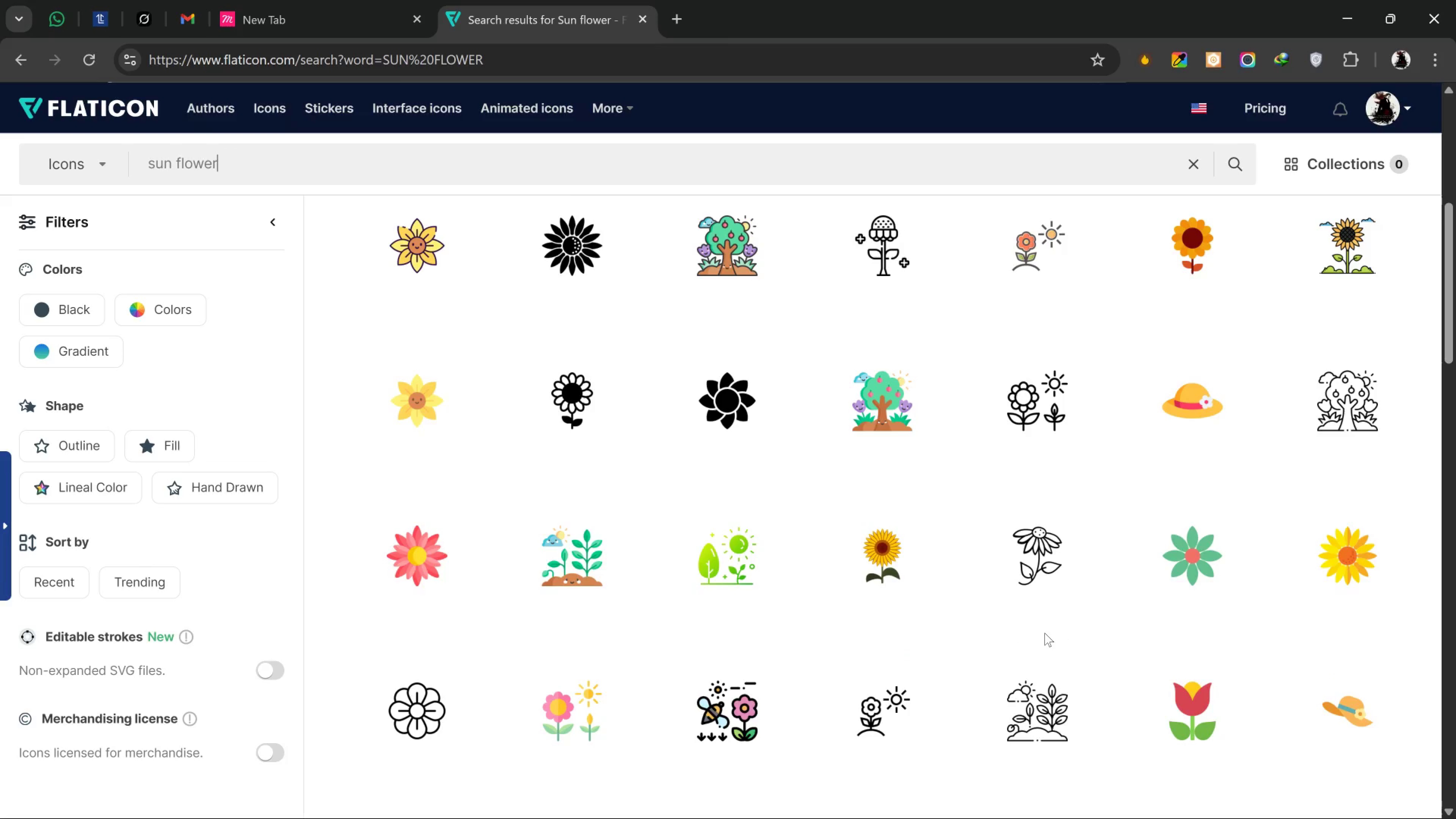 
mouse_move([932, 637])
 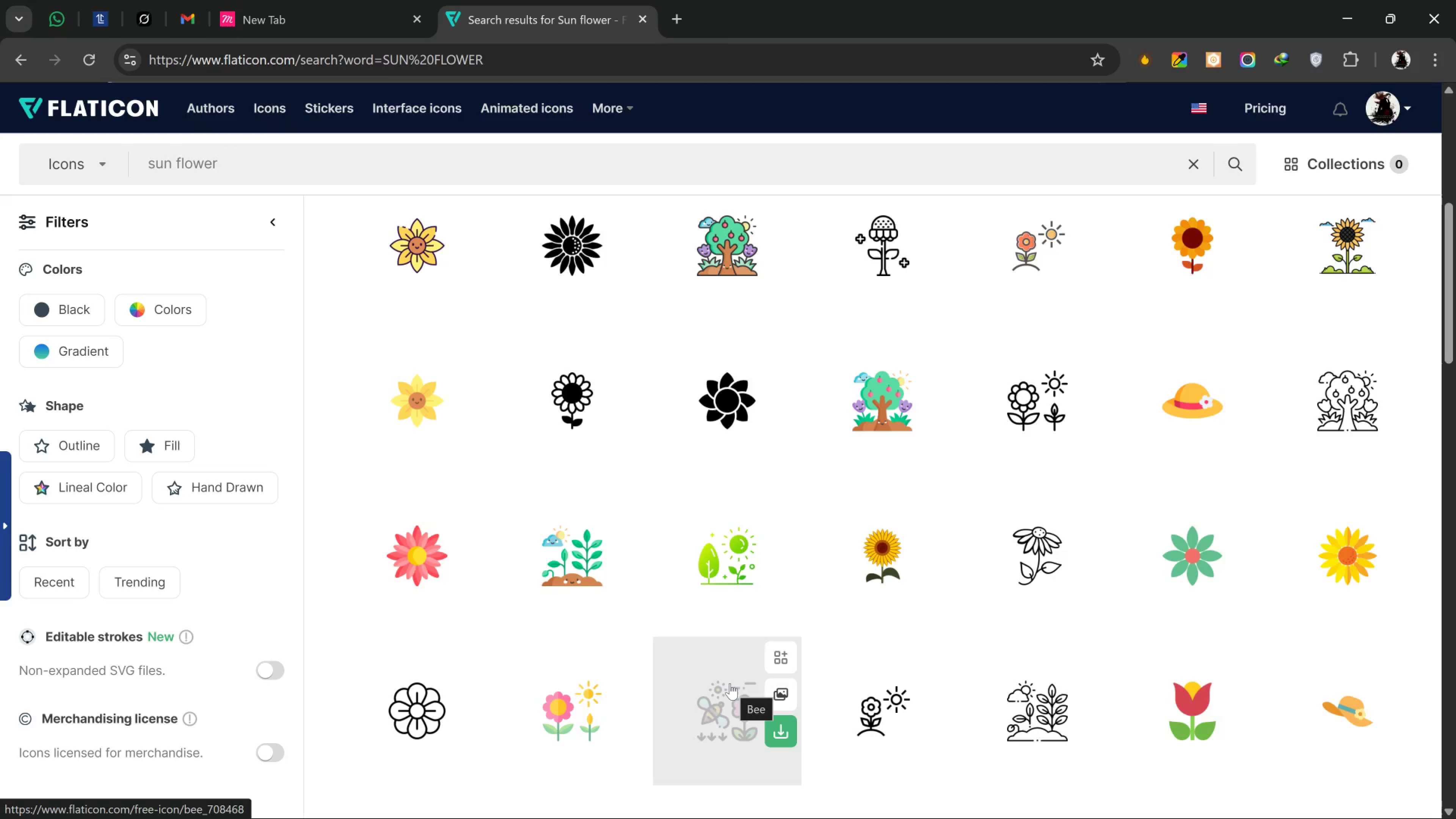 
wait(6.69)
 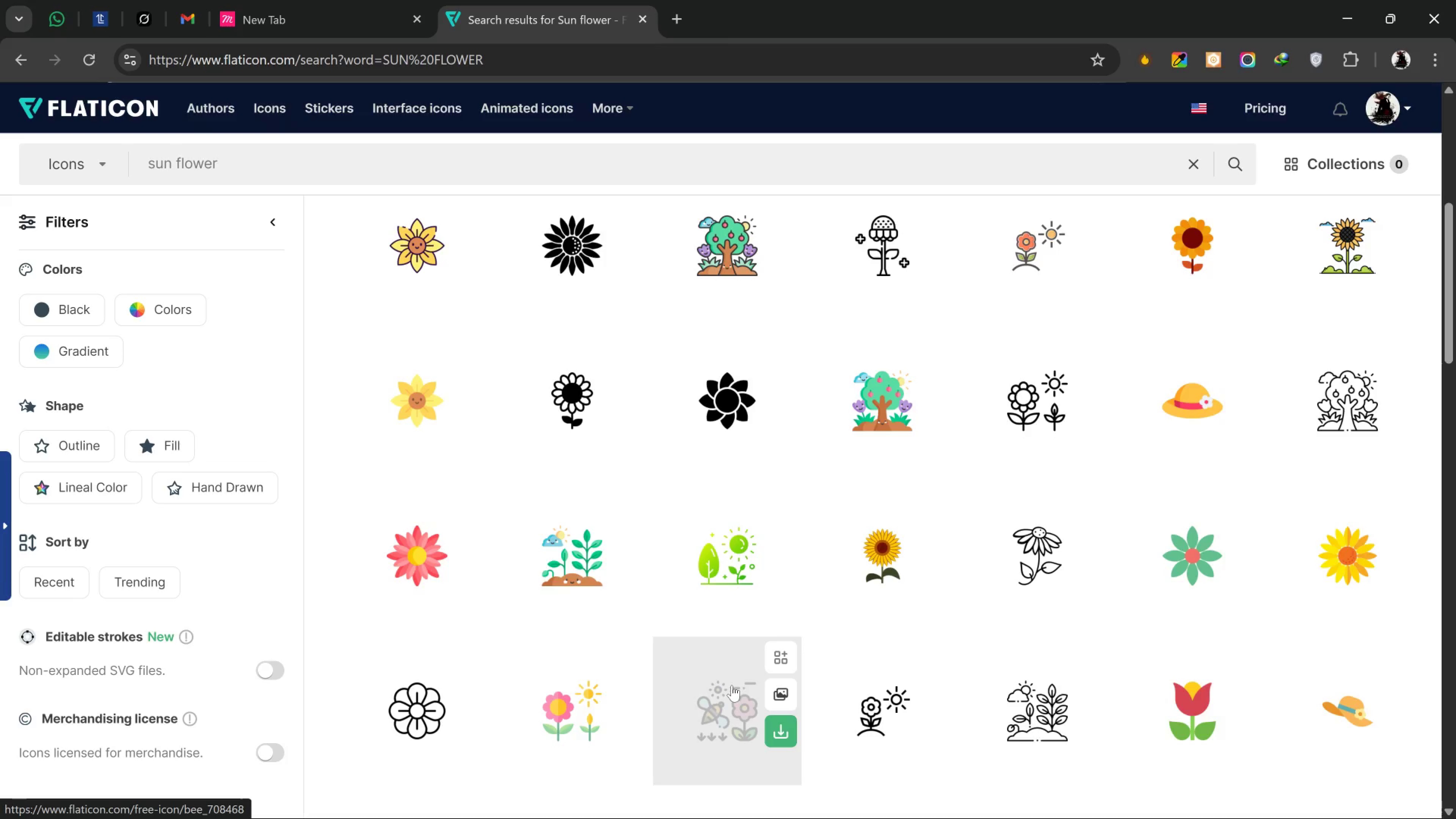 
scroll: coordinate [720, 665], scroll_direction: down, amount: 4.0
 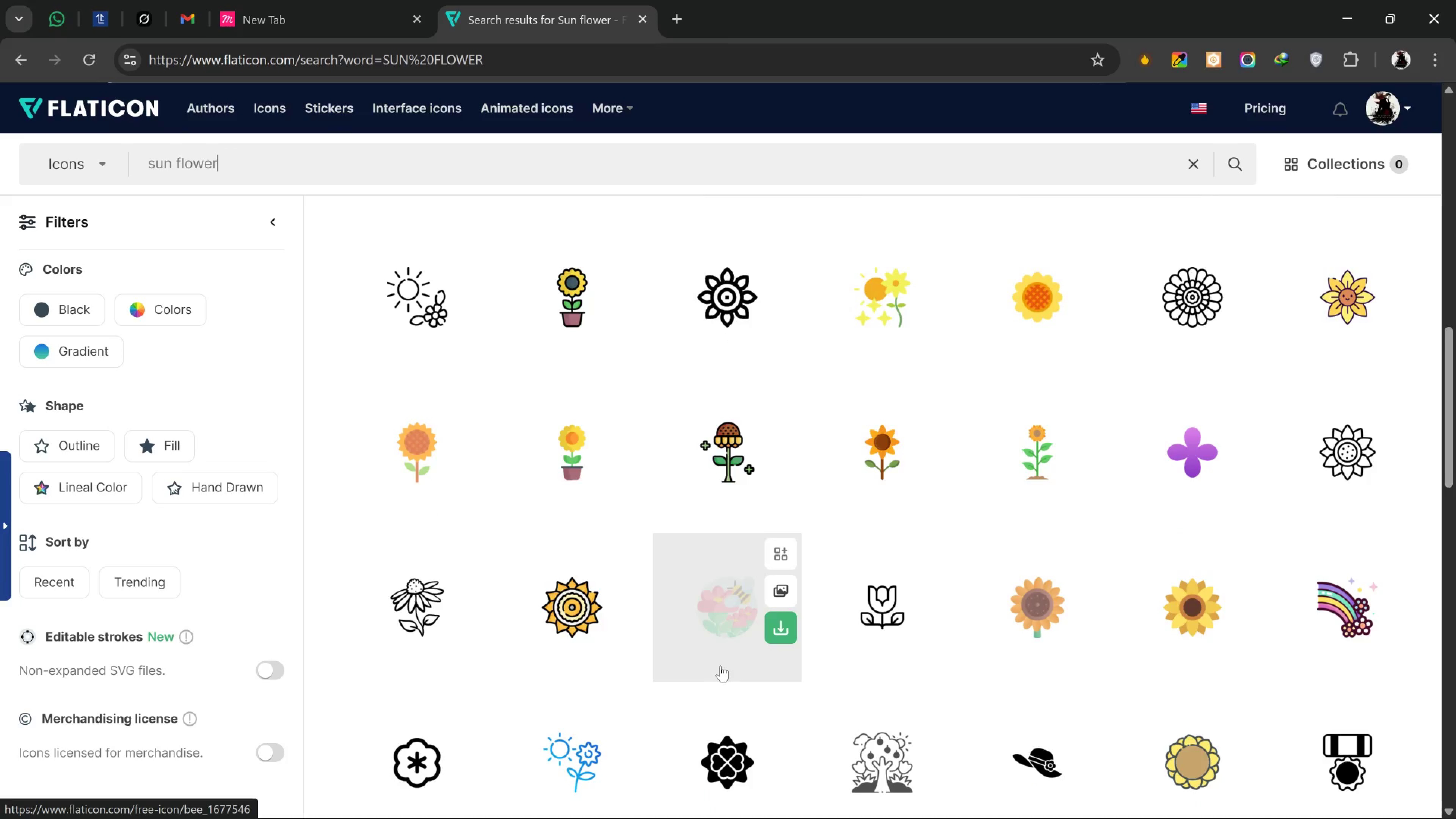 
scroll: coordinate [864, 613], scroll_direction: up, amount: 8.0
 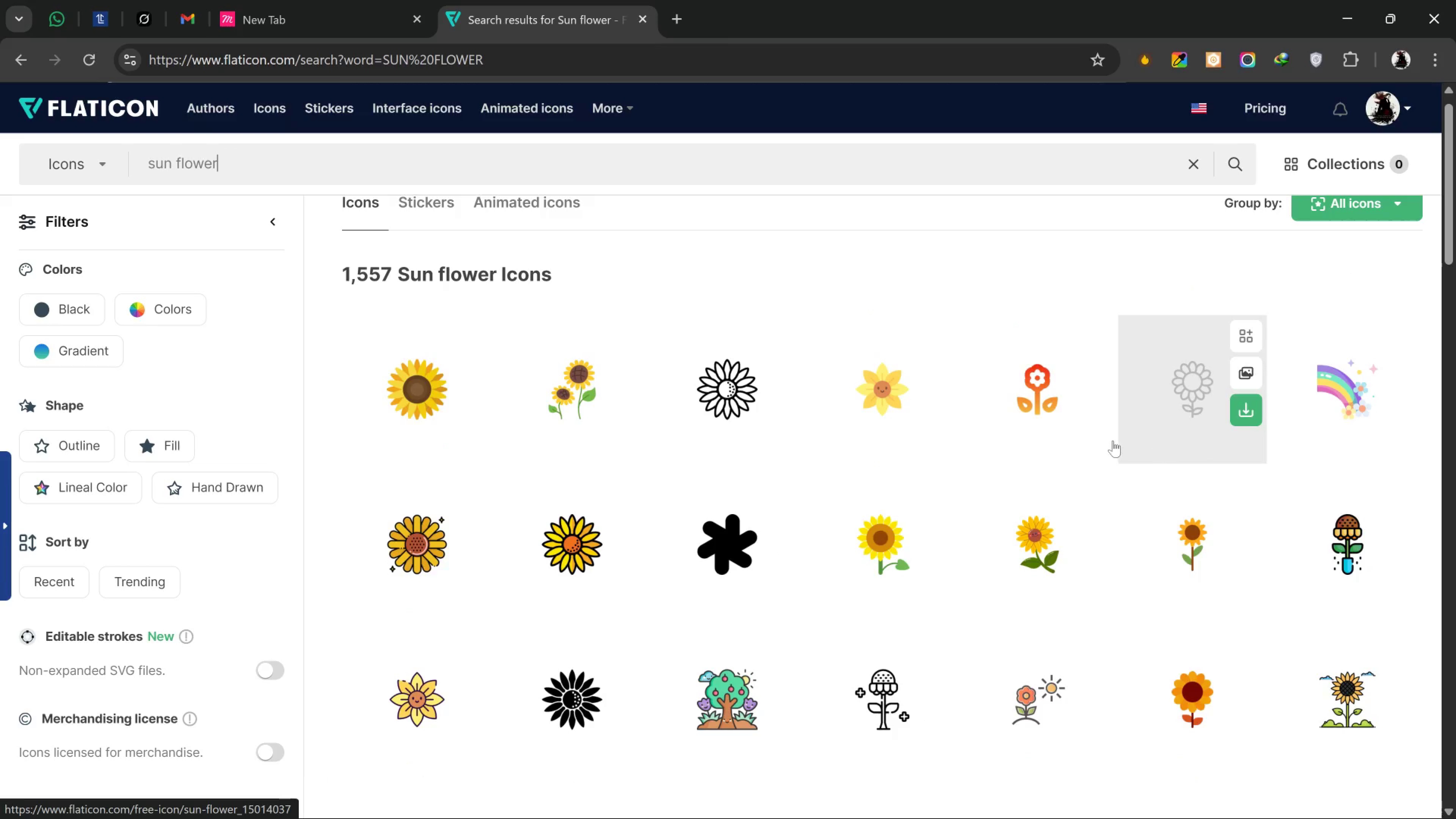 
mouse_move([908, 488])
 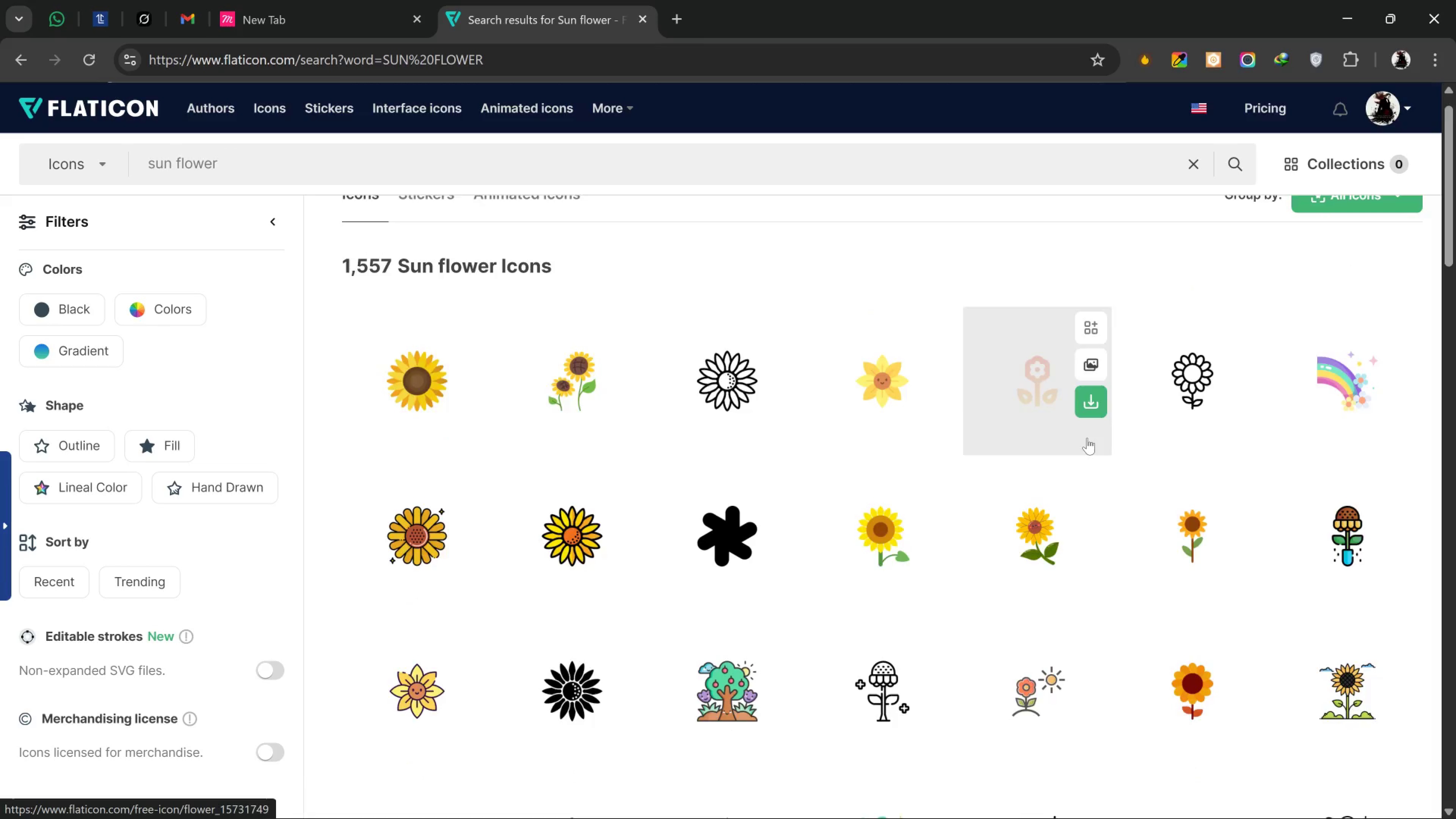 
scroll: coordinate [994, 457], scroll_direction: down, amount: 1.0
 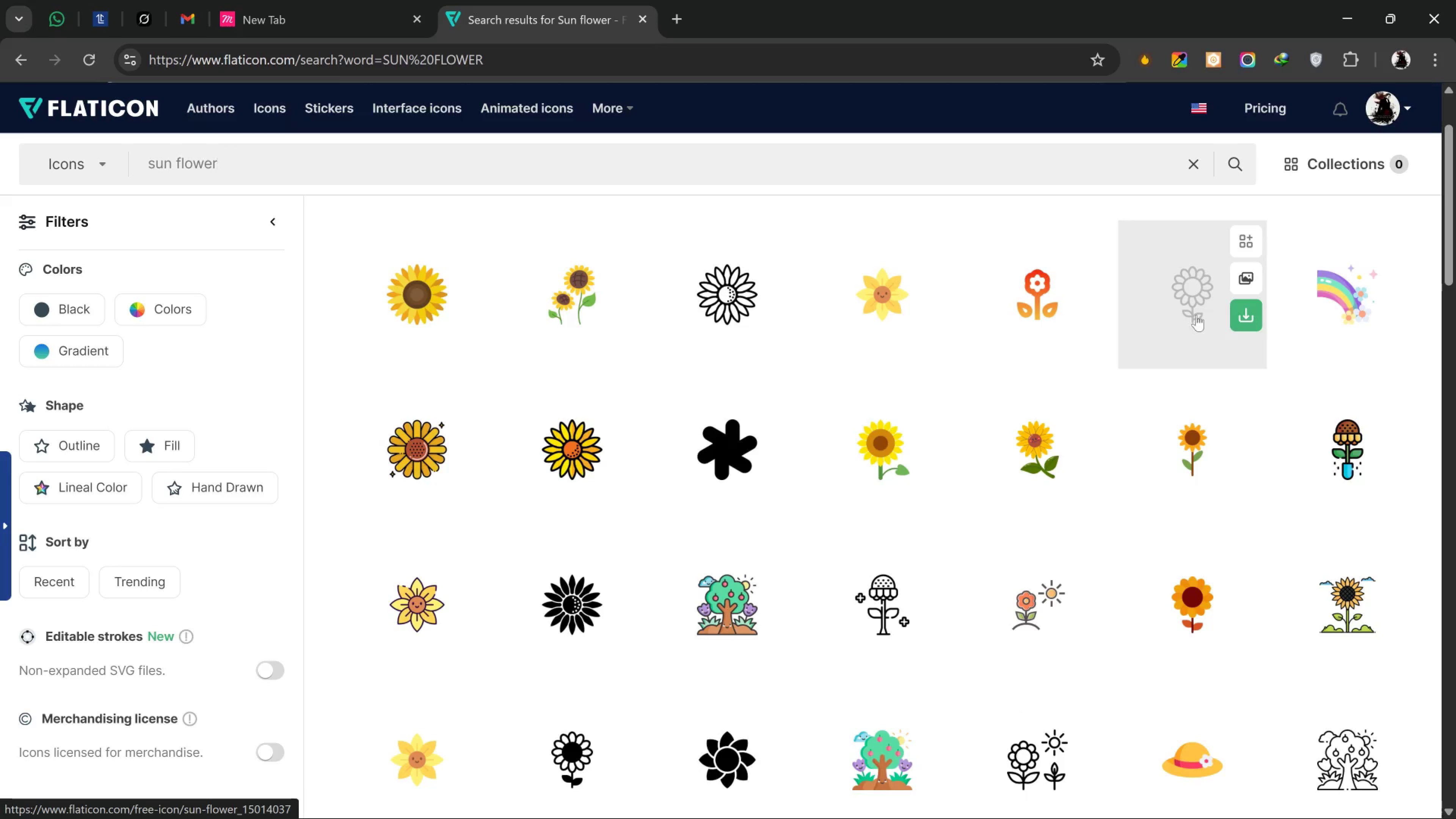 
mouse_move([1230, 394])
 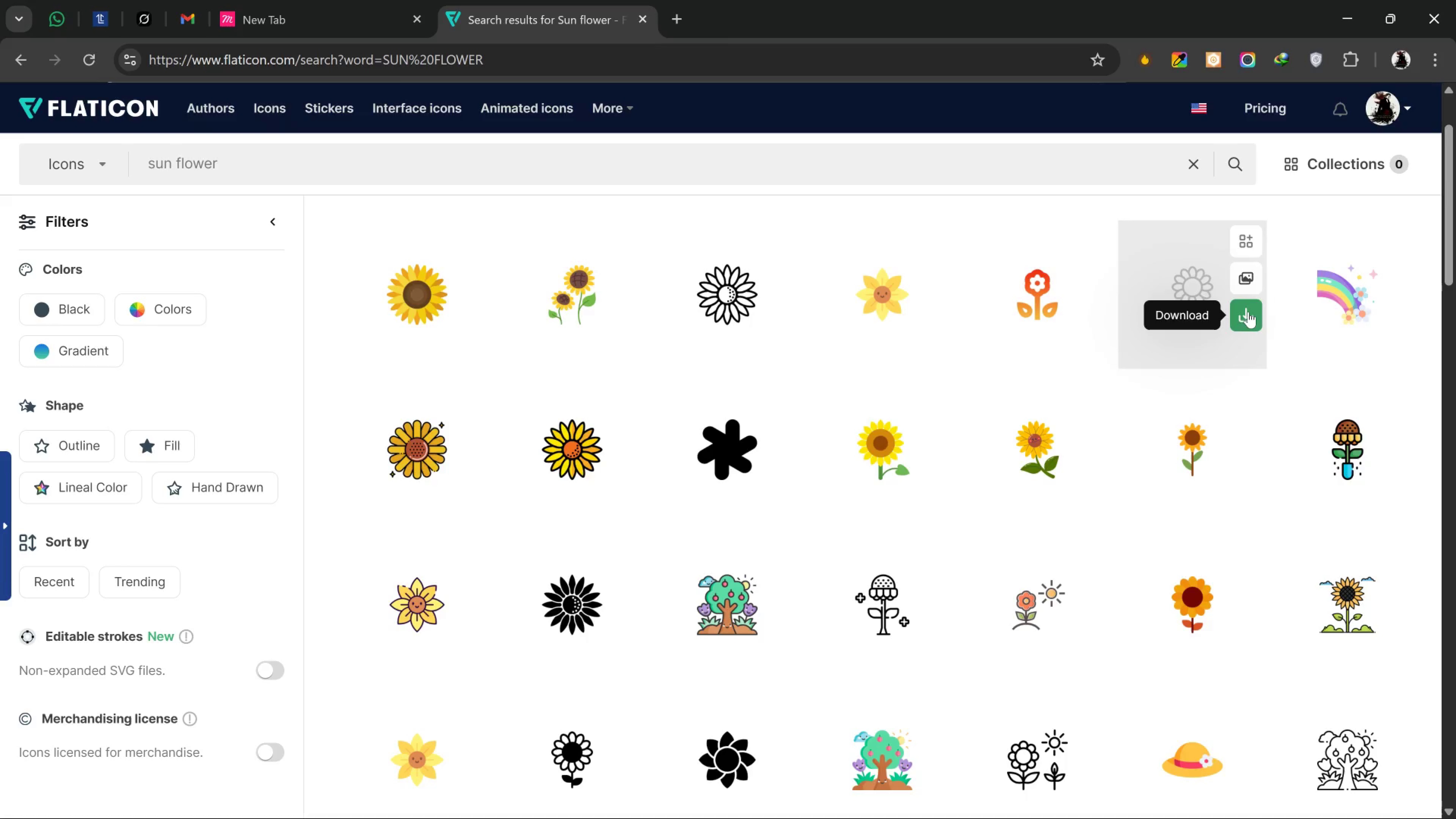 
left_click([1248, 312])
 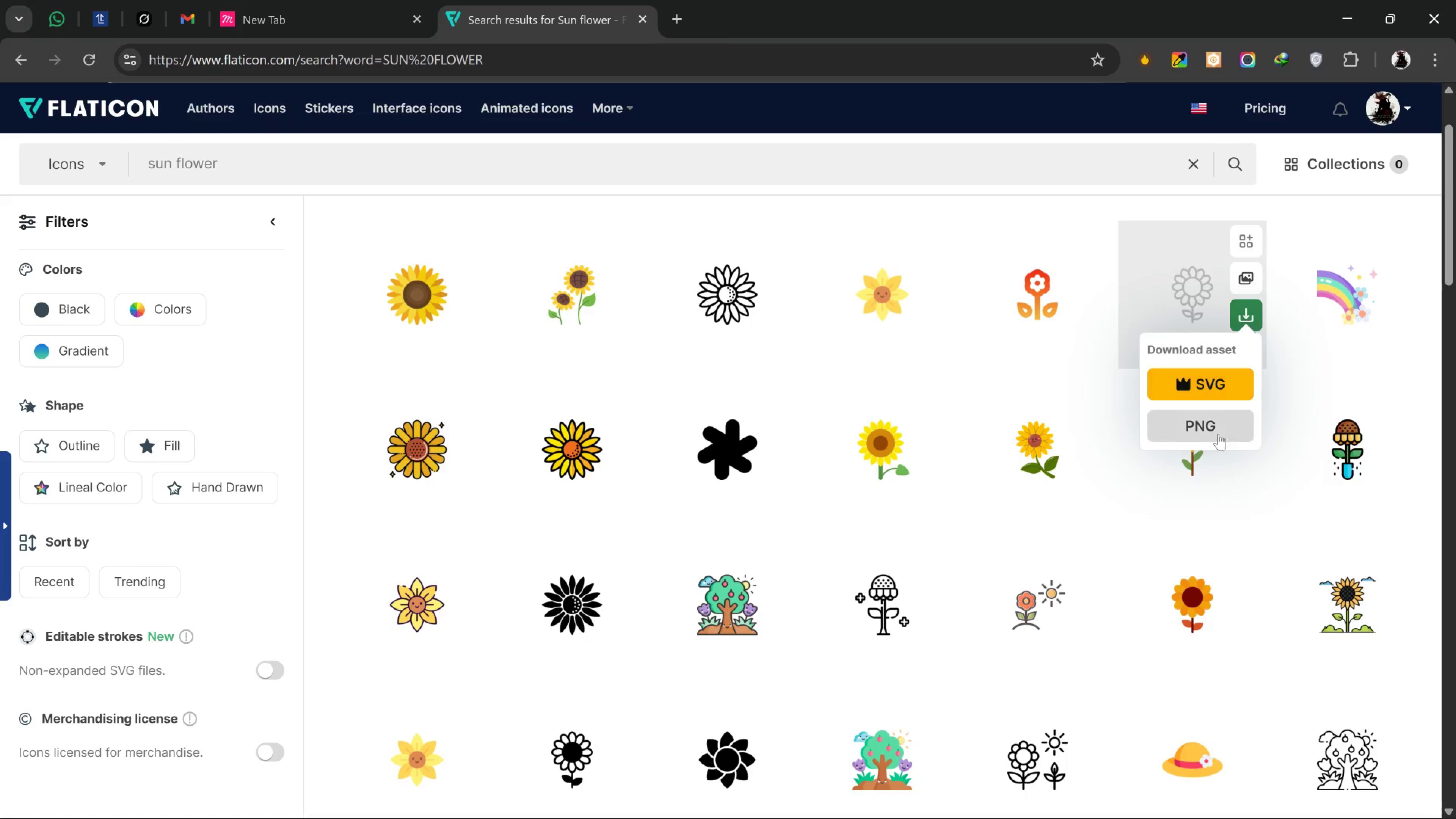 
left_click([1216, 439])
 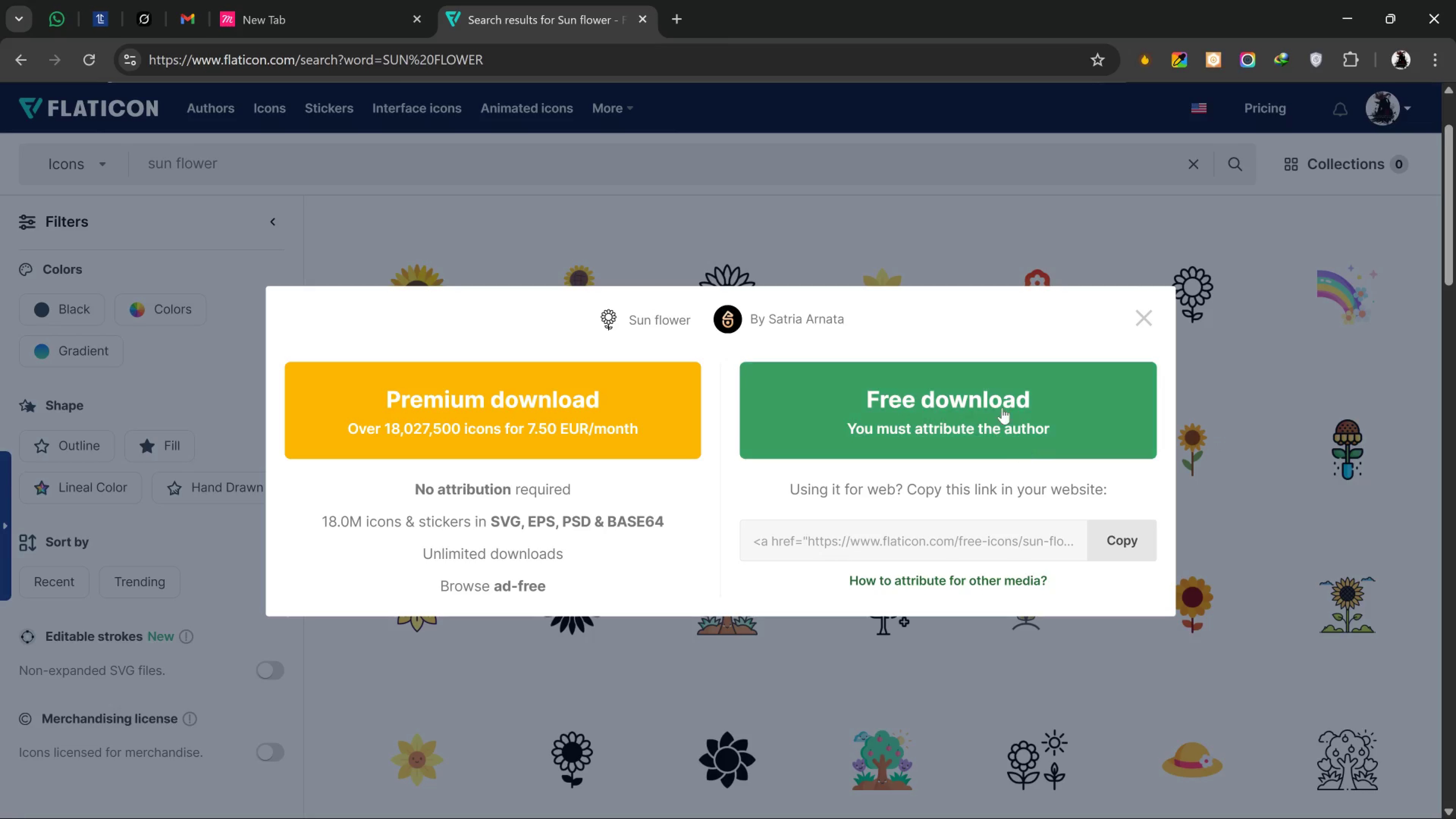 
left_click_drag(start_coordinate=[995, 392], to_coordinate=[996, 396])
 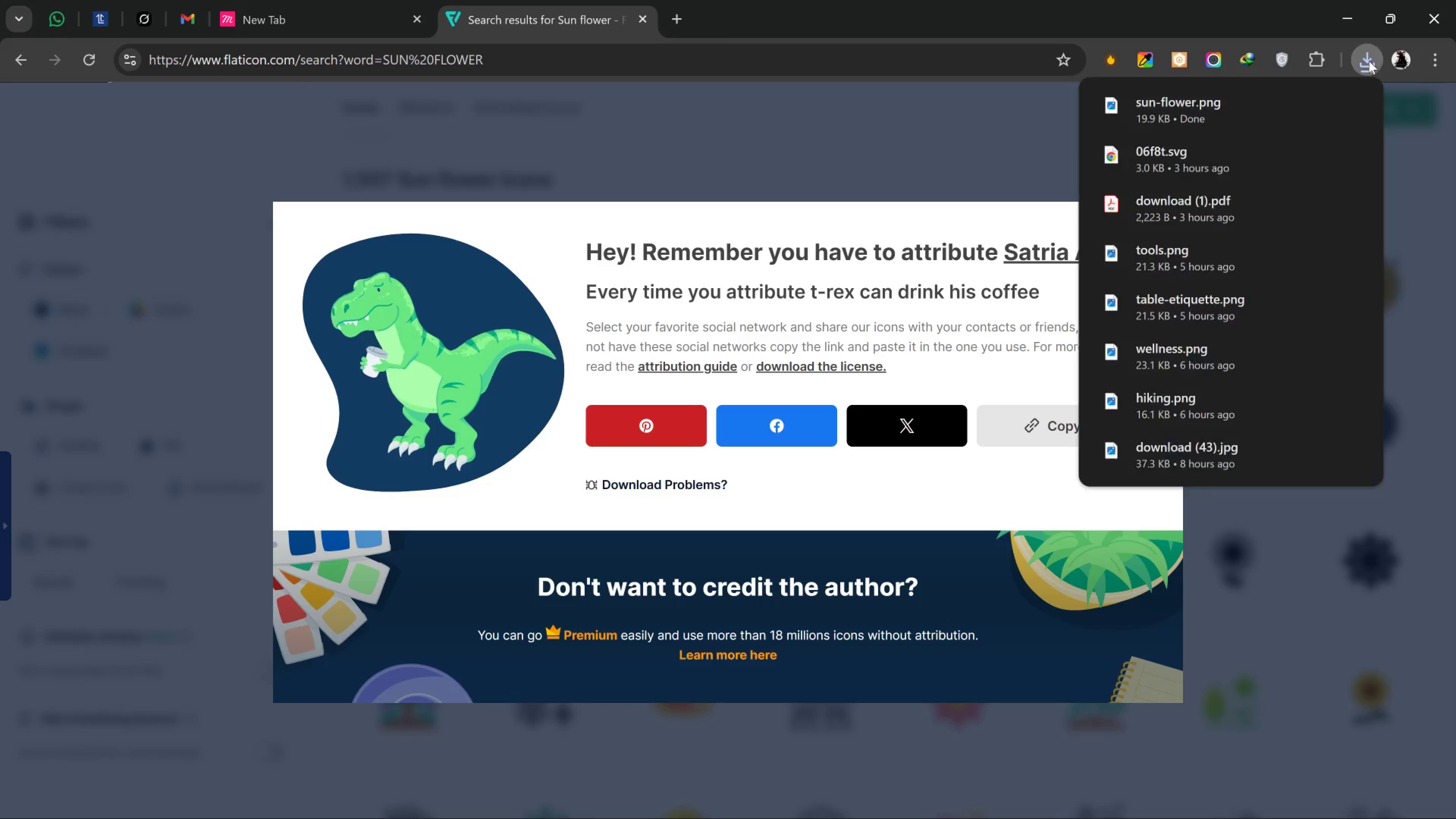 
left_click_drag(start_coordinate=[1220, 100], to_coordinate=[794, 300])
 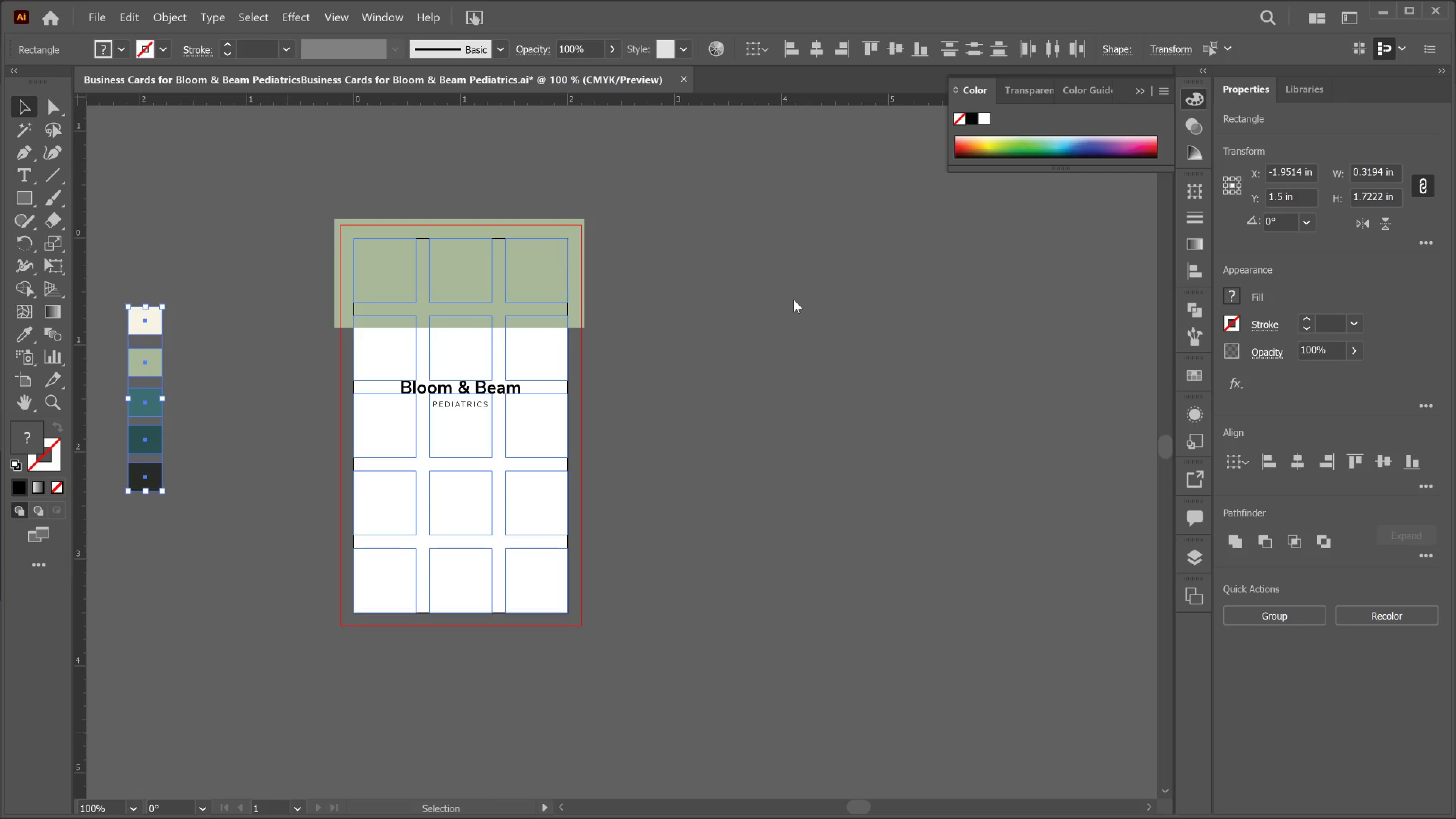 
key(Alt+Tab)
 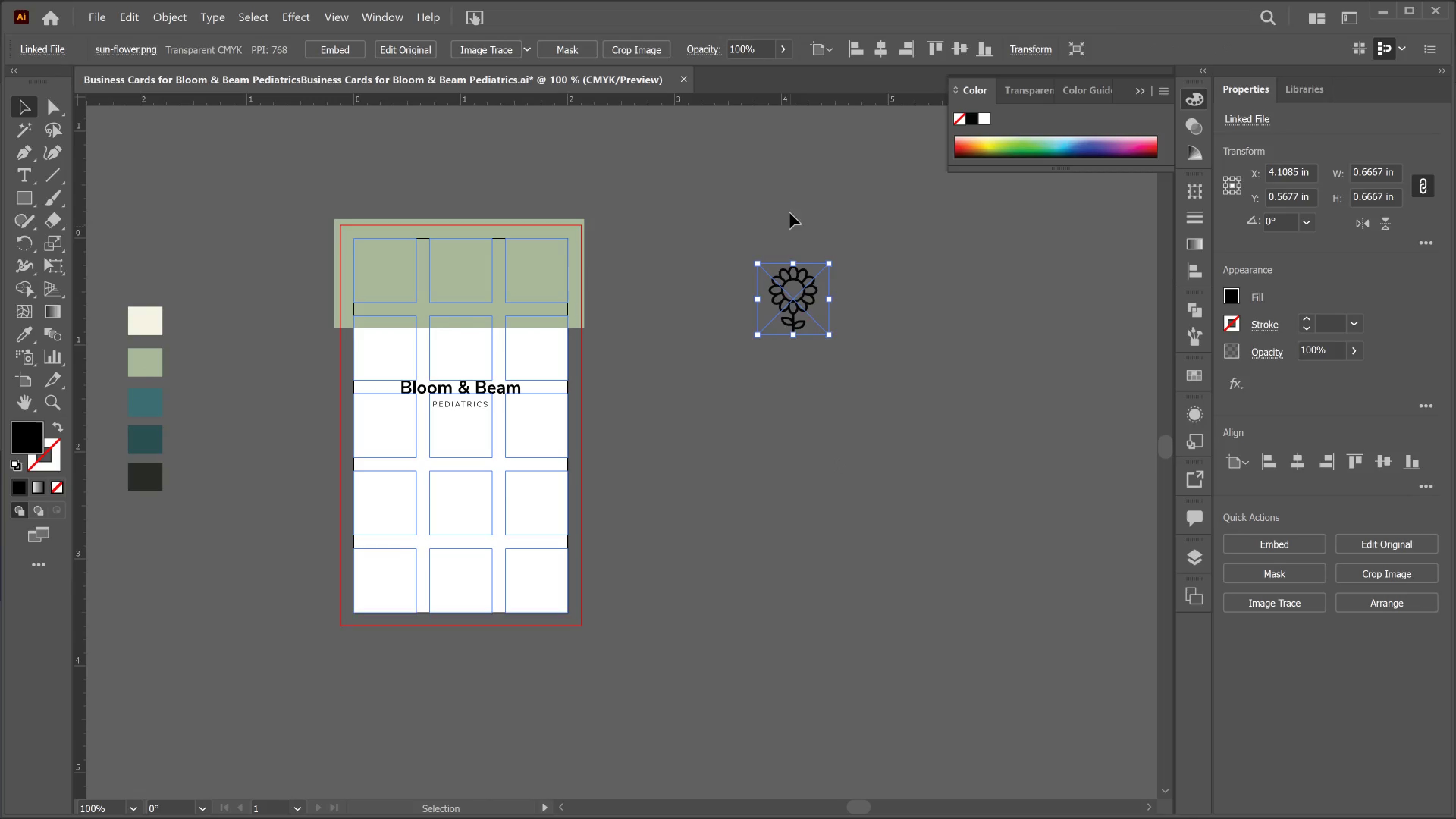 
left_click([1147, 85])
 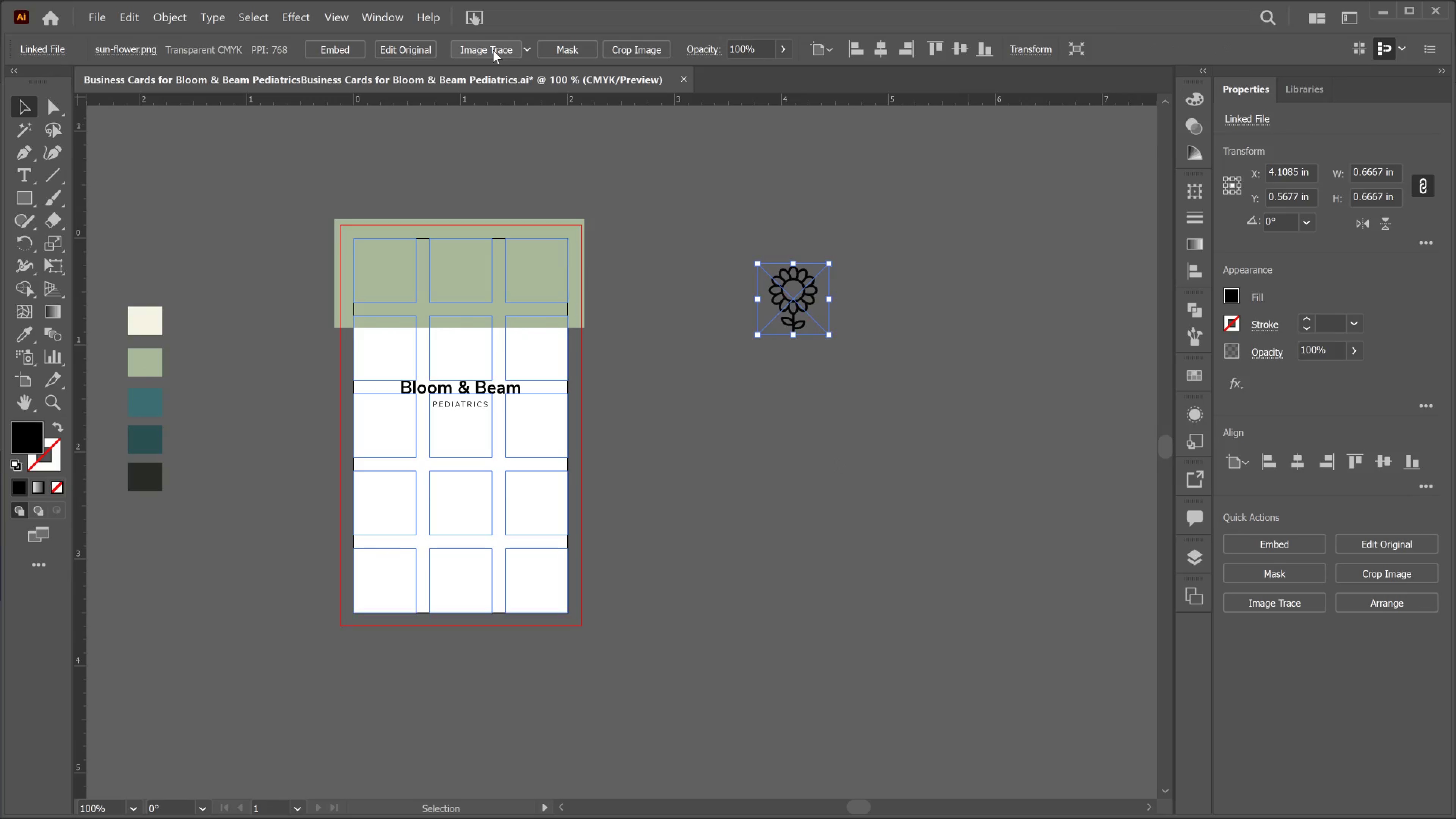 
left_click([529, 47])
 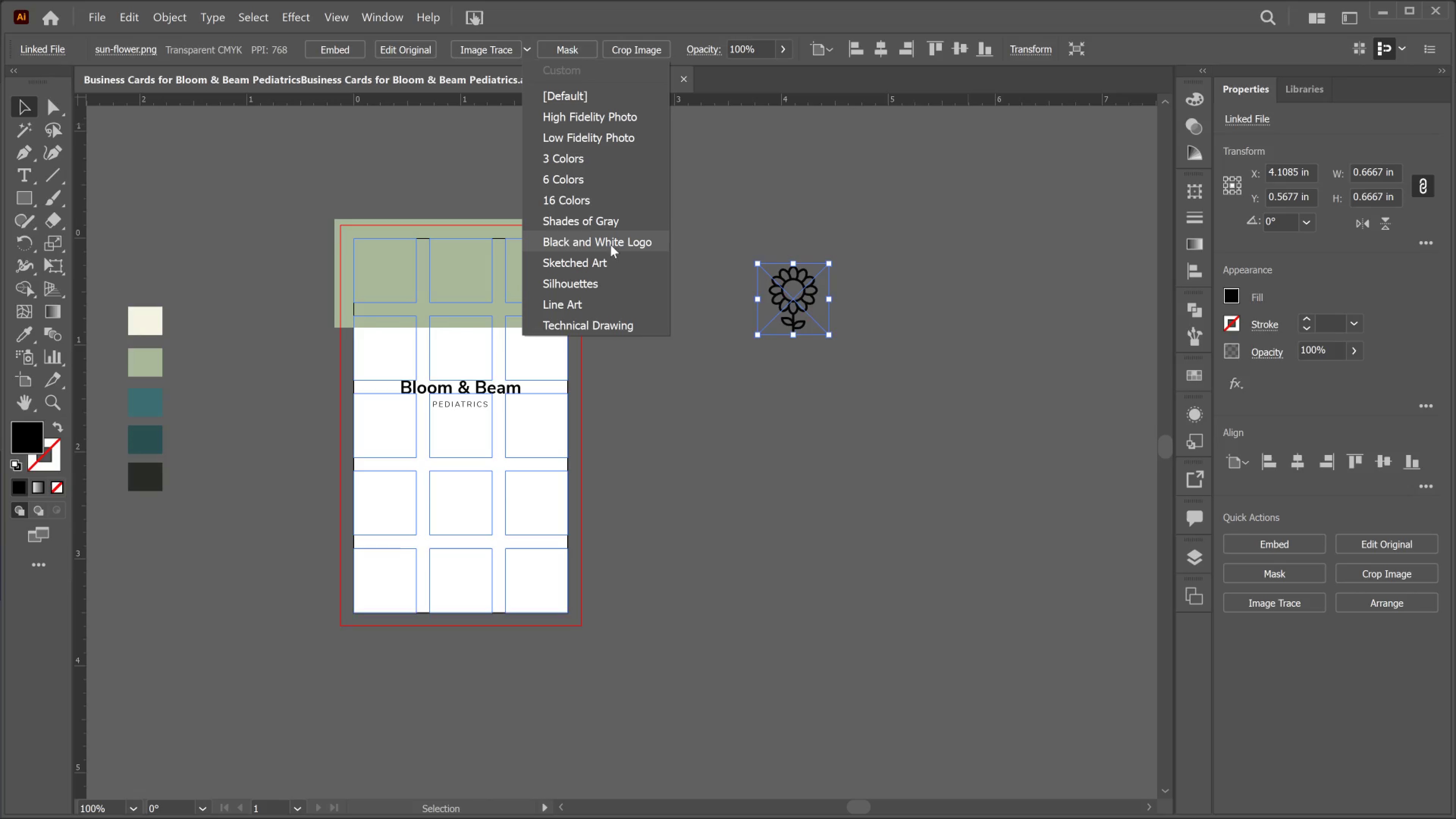 
left_click([609, 243])
 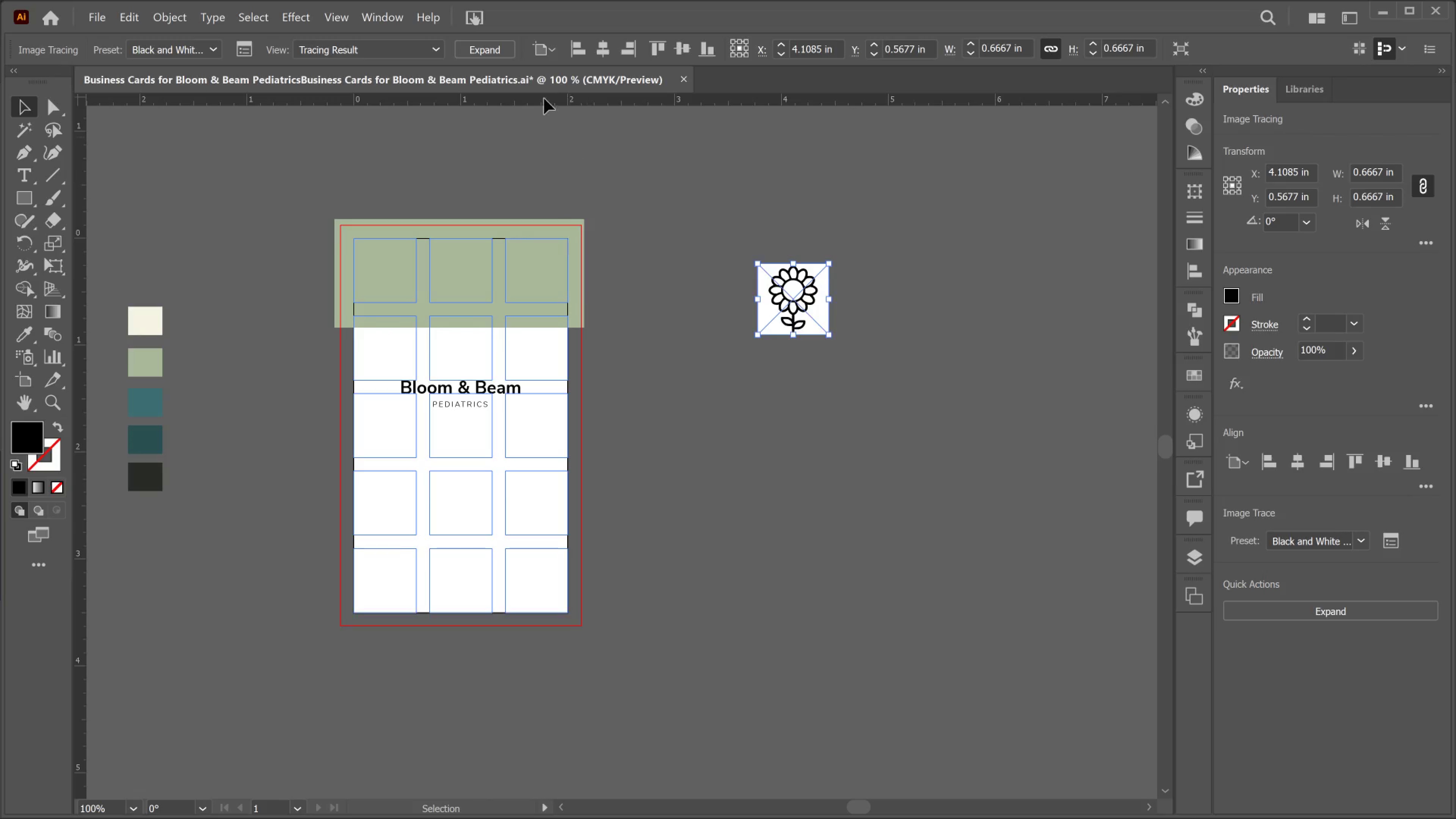 
left_click([492, 50])
 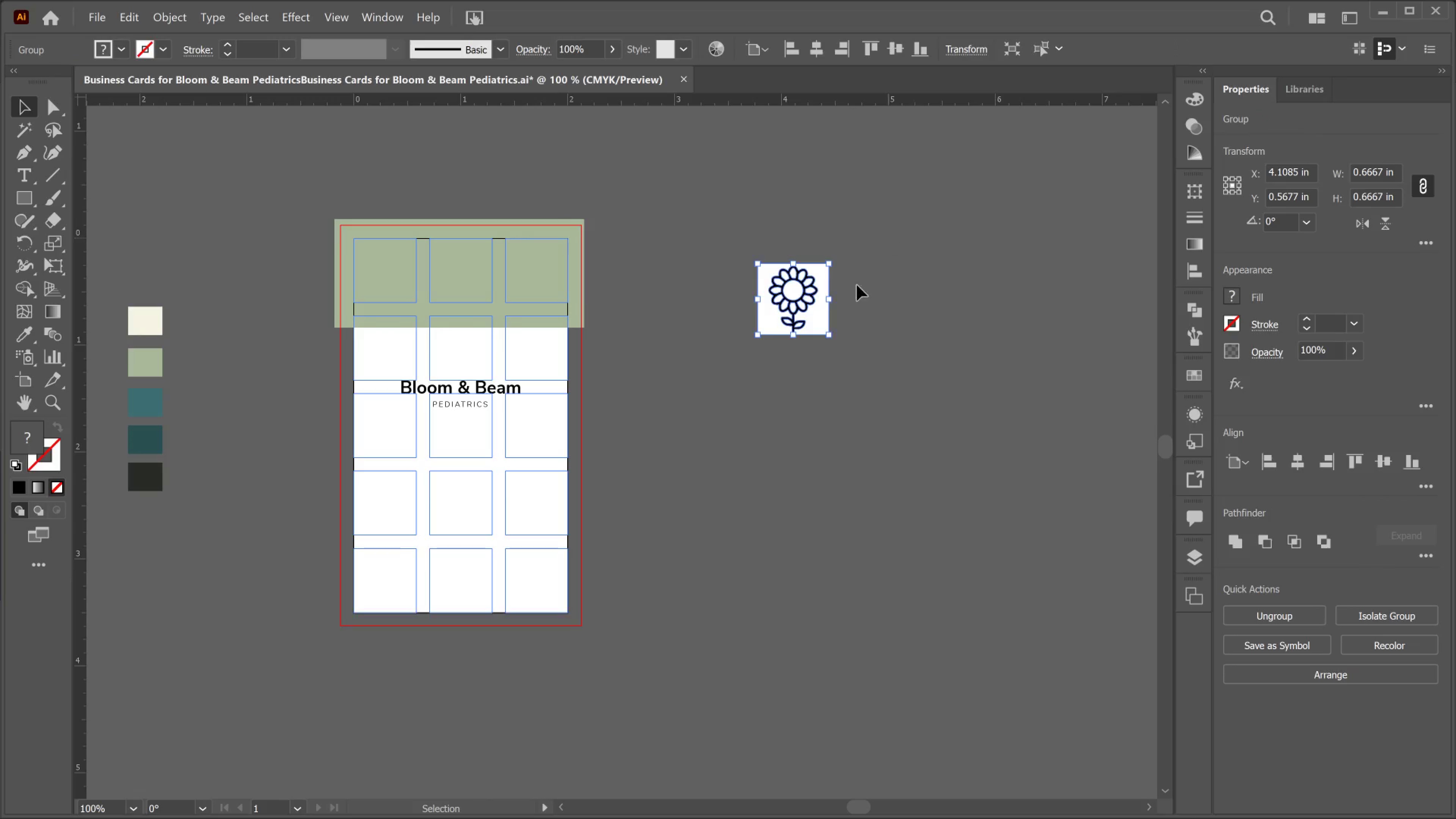 
double_click([818, 317])
 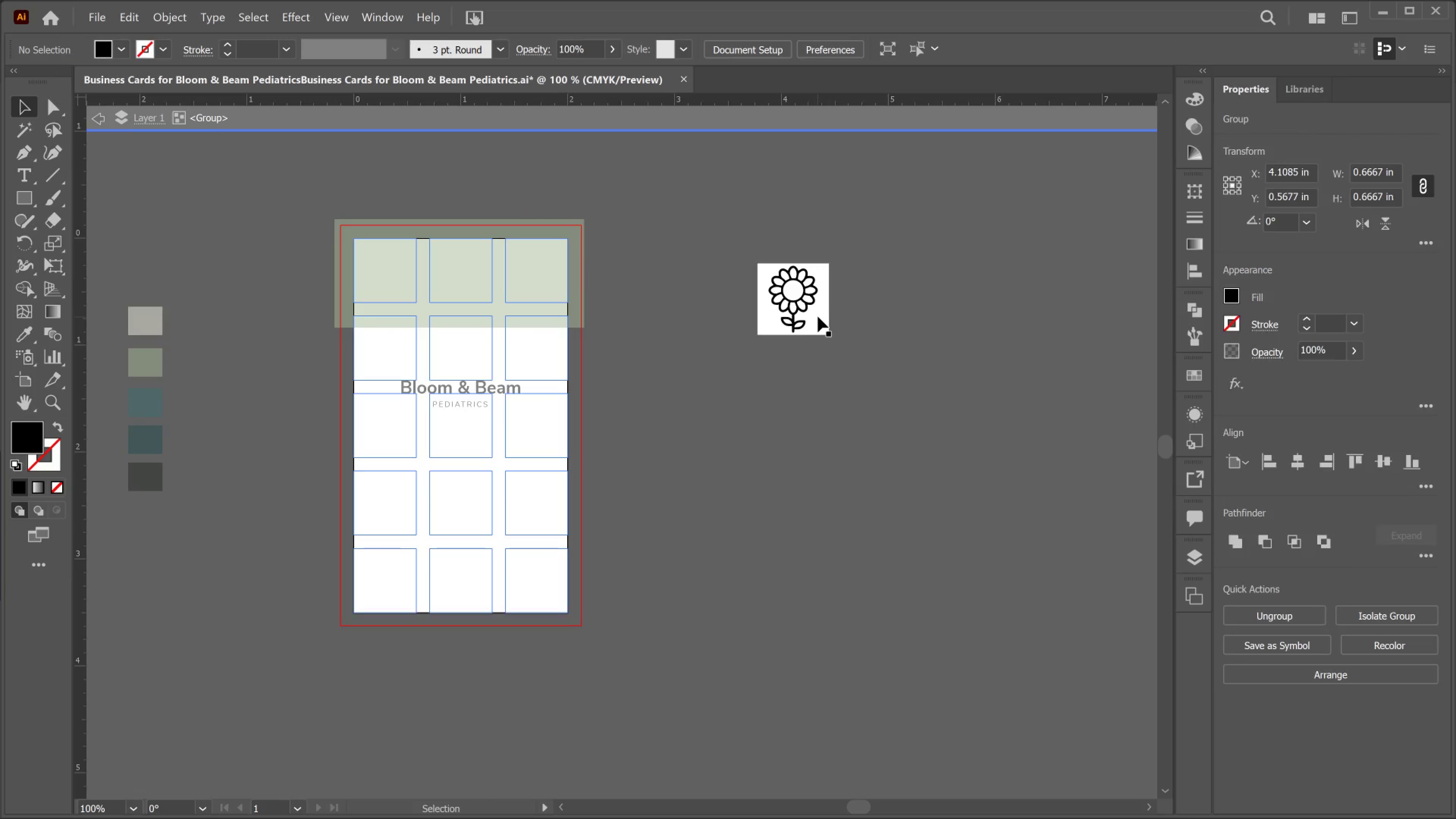 
left_click([818, 317])
 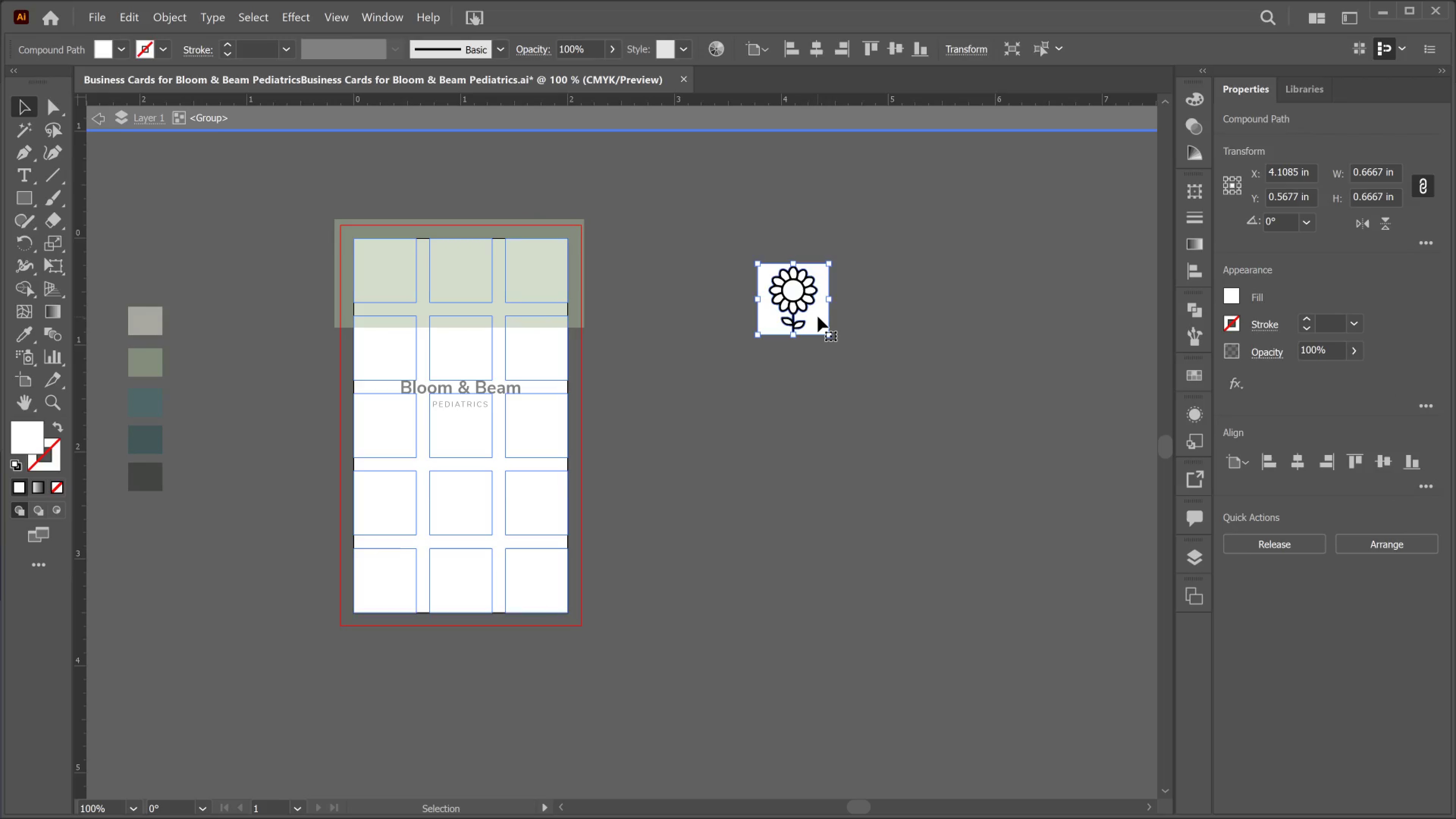 
key(Delete)
 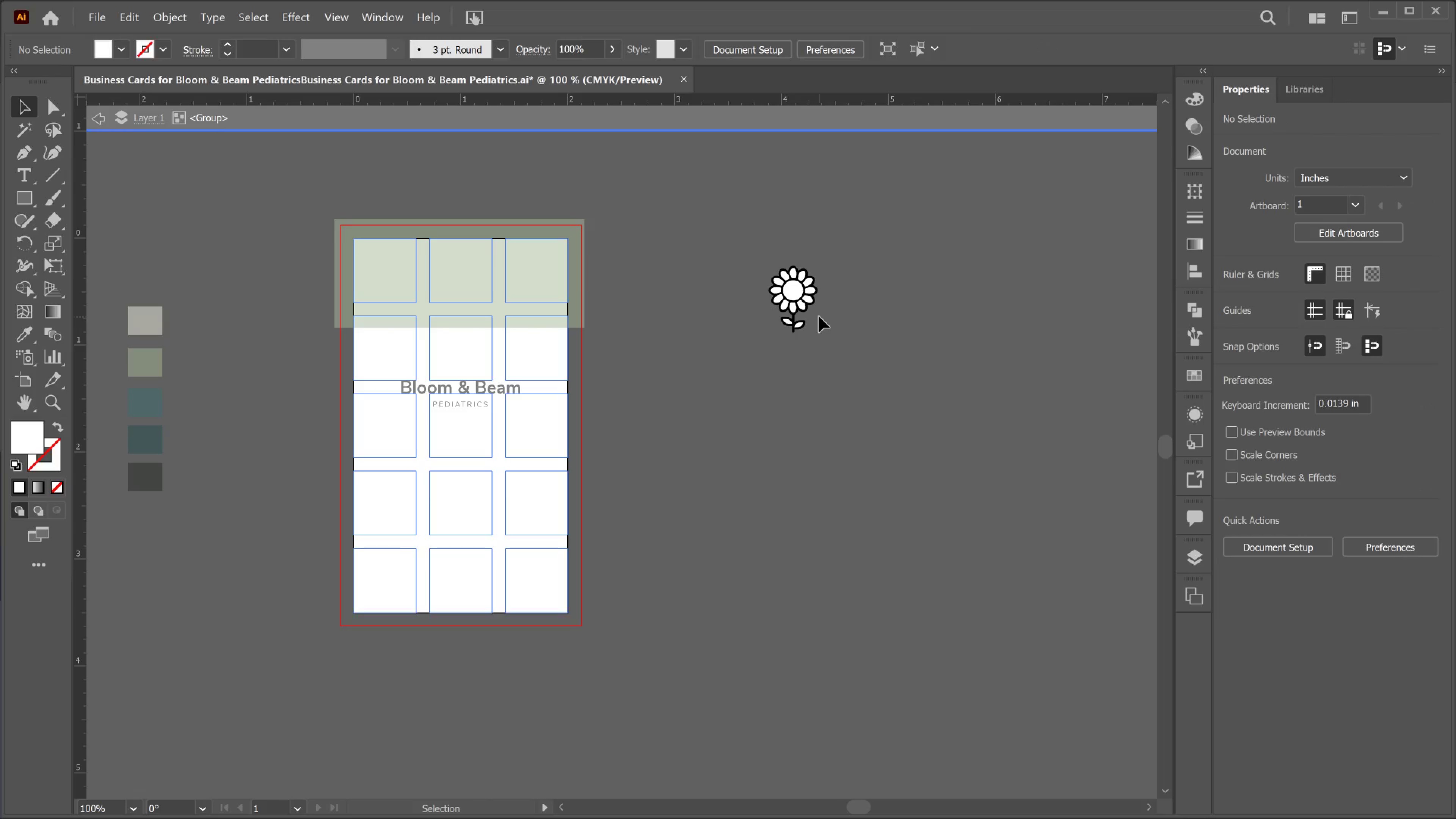 
double_click([819, 317])
 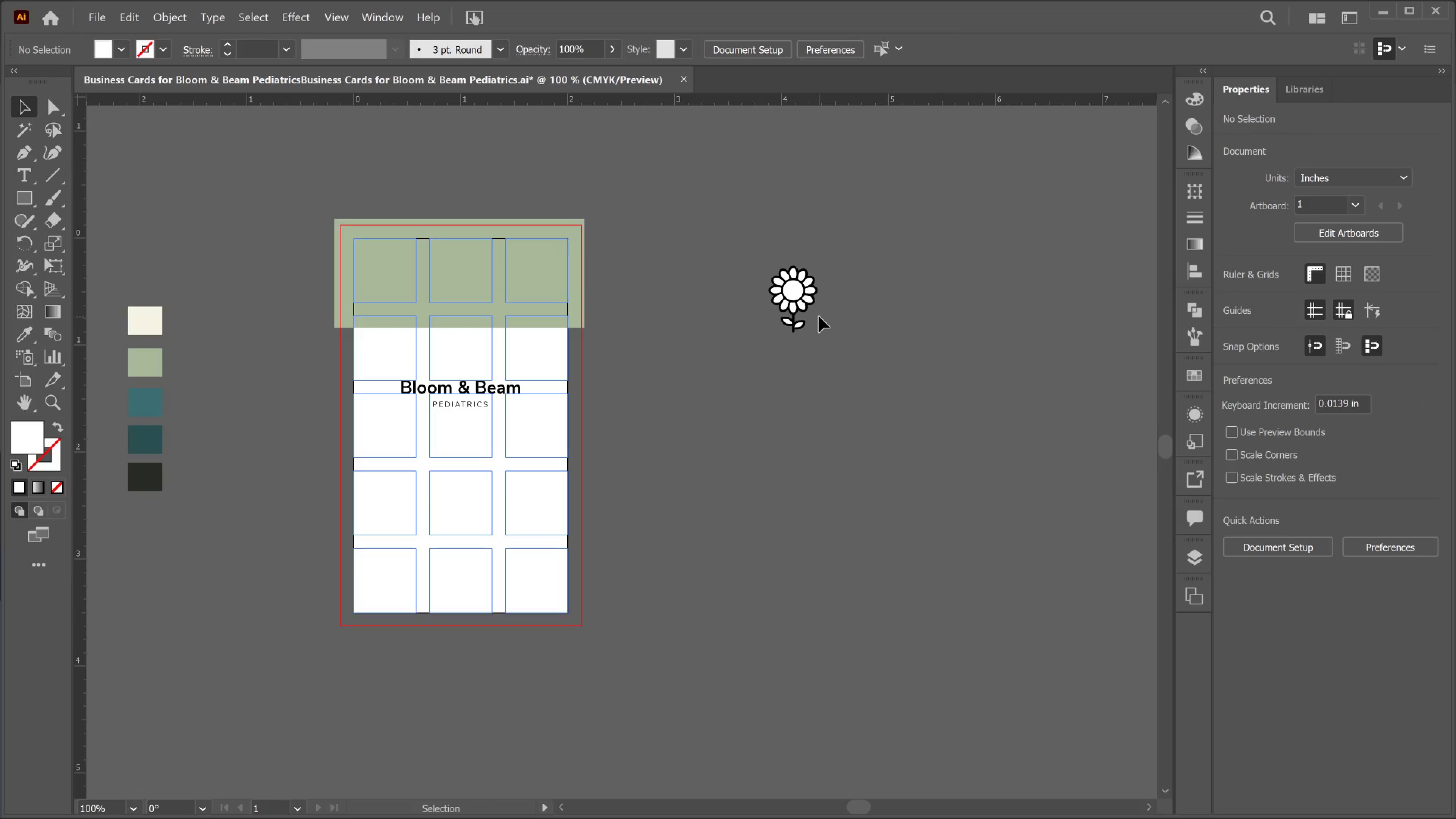 
left_click([819, 317])
 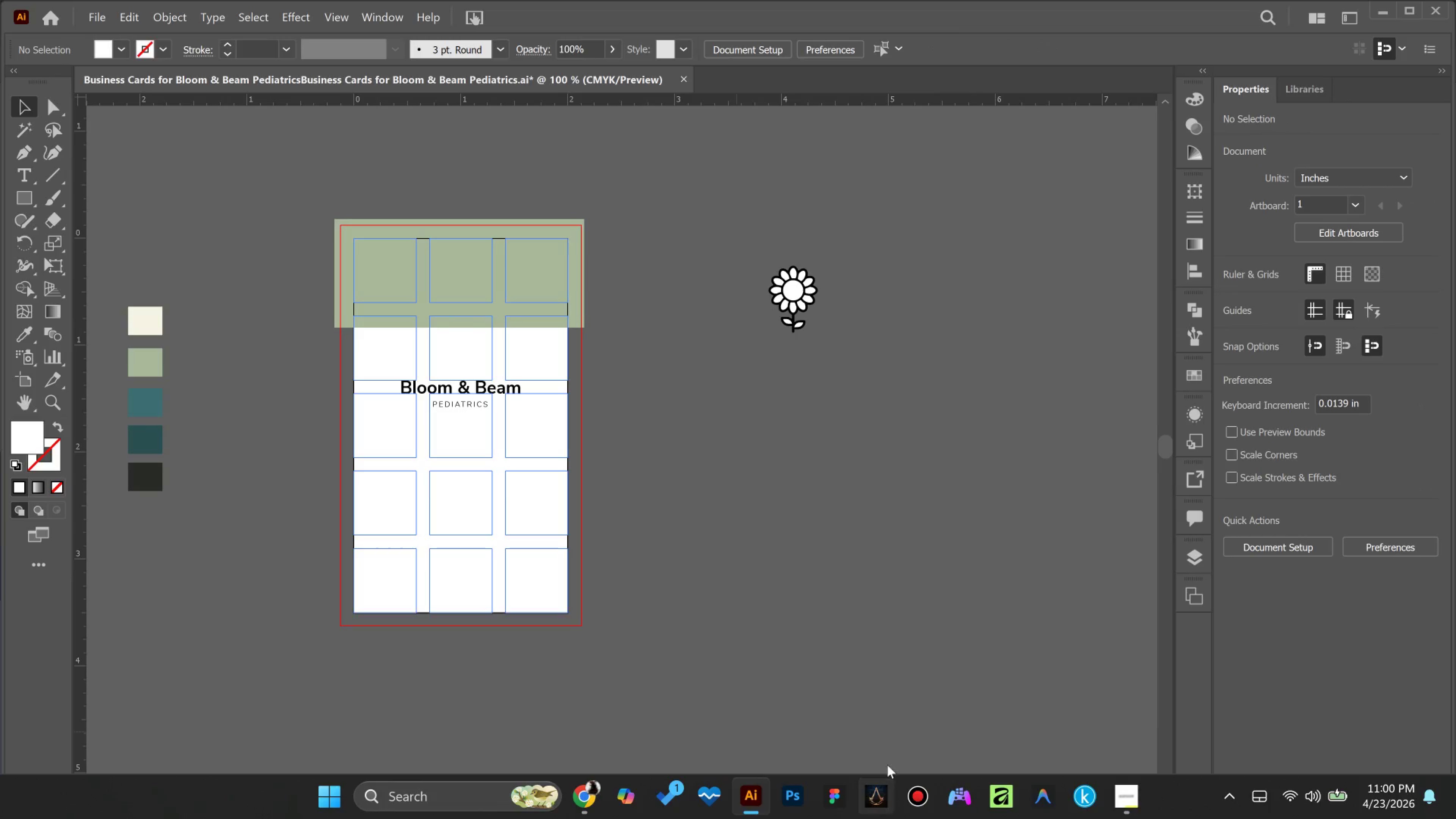 
left_click([591, 808])
 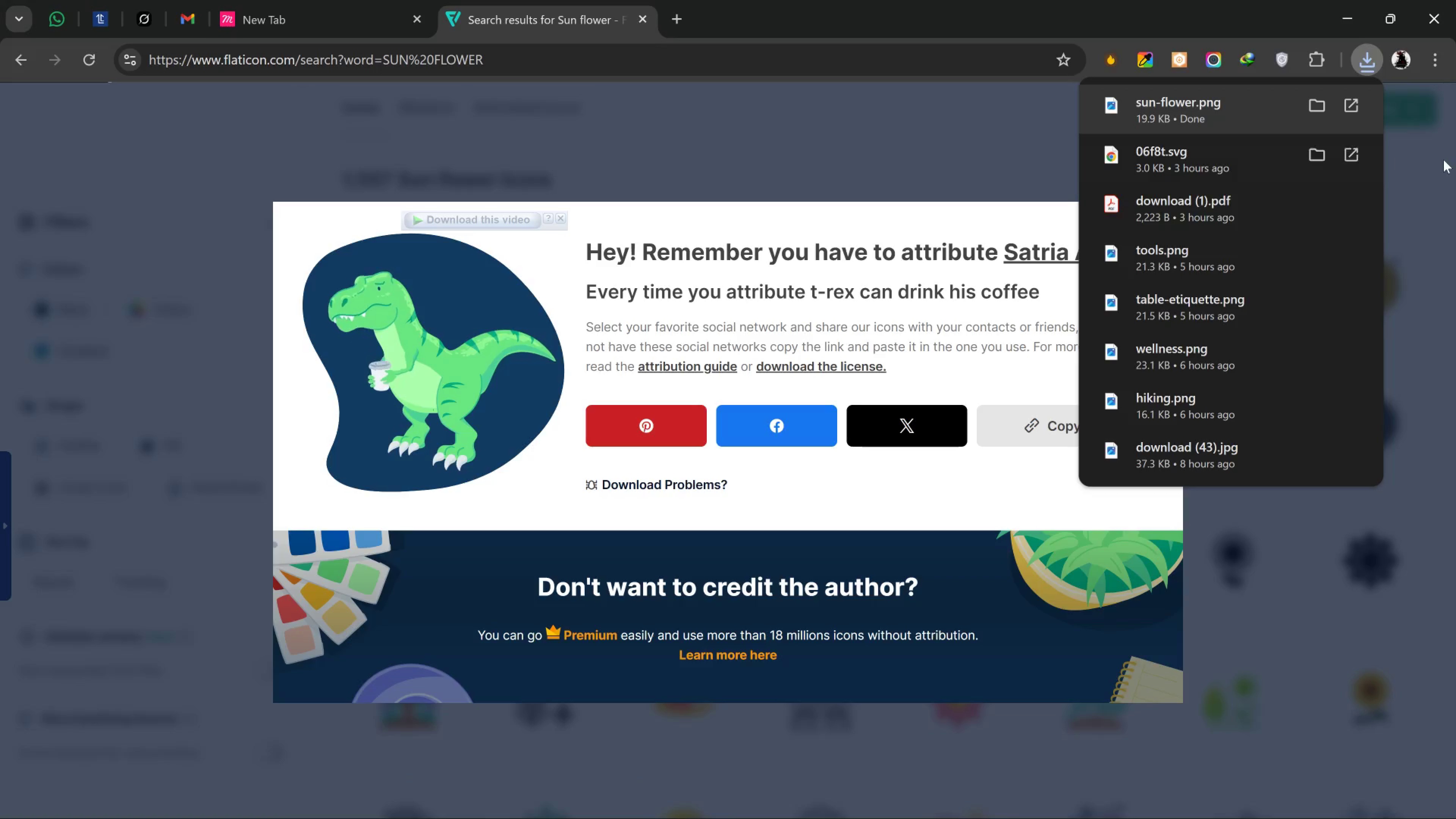 
left_click([1456, 165])
 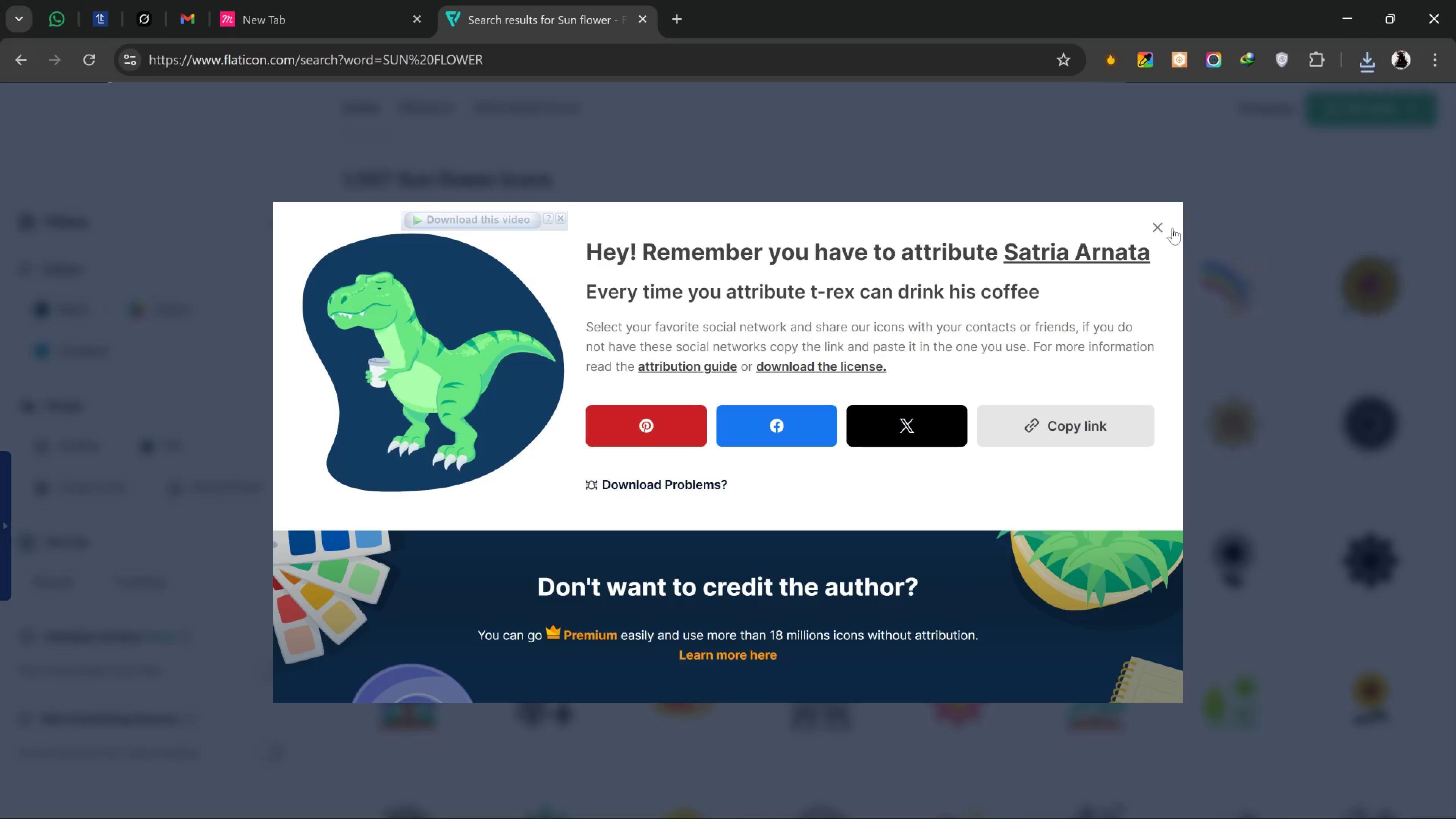 
left_click([1162, 234])
 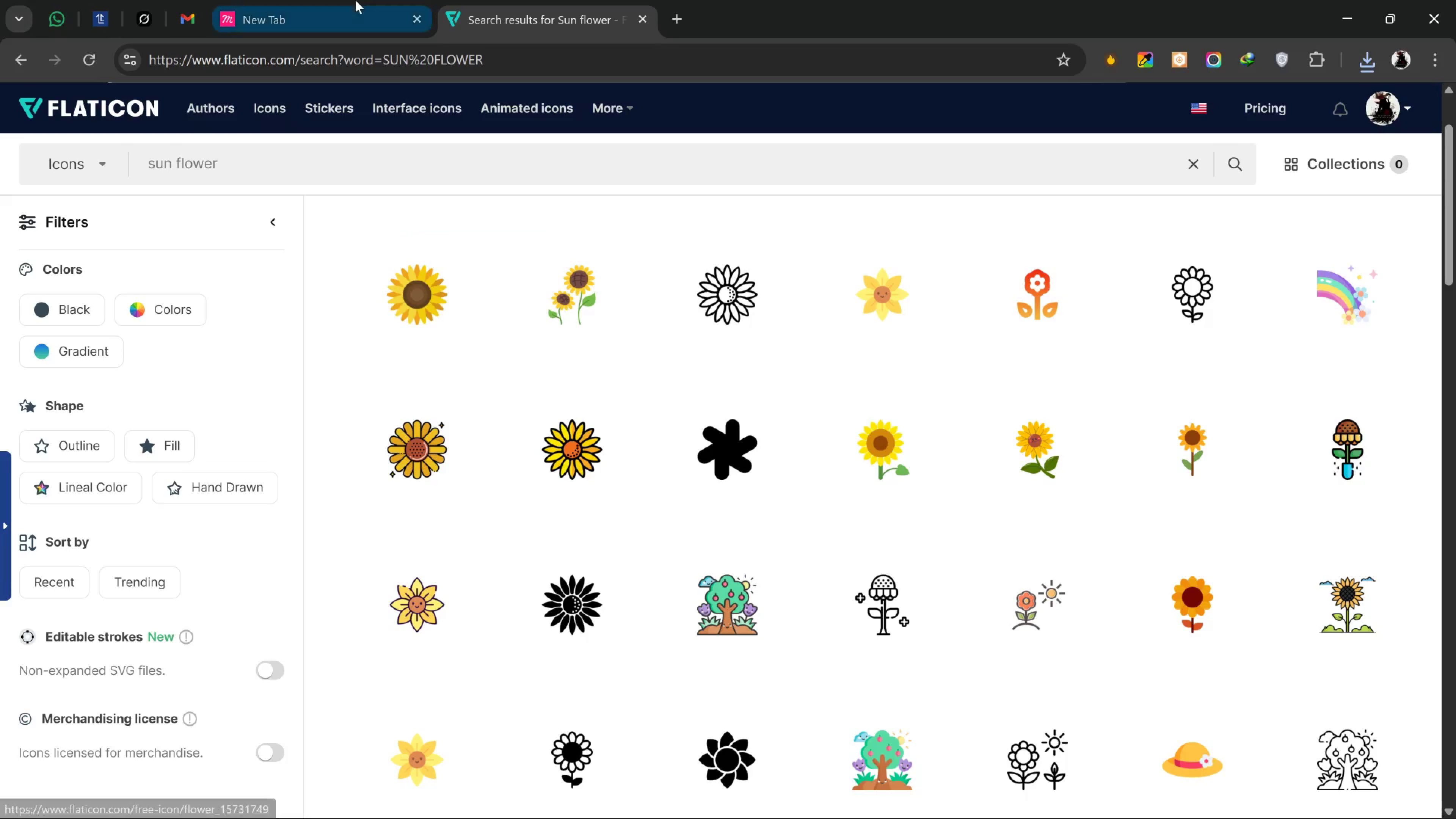 
left_click([355, 0])
 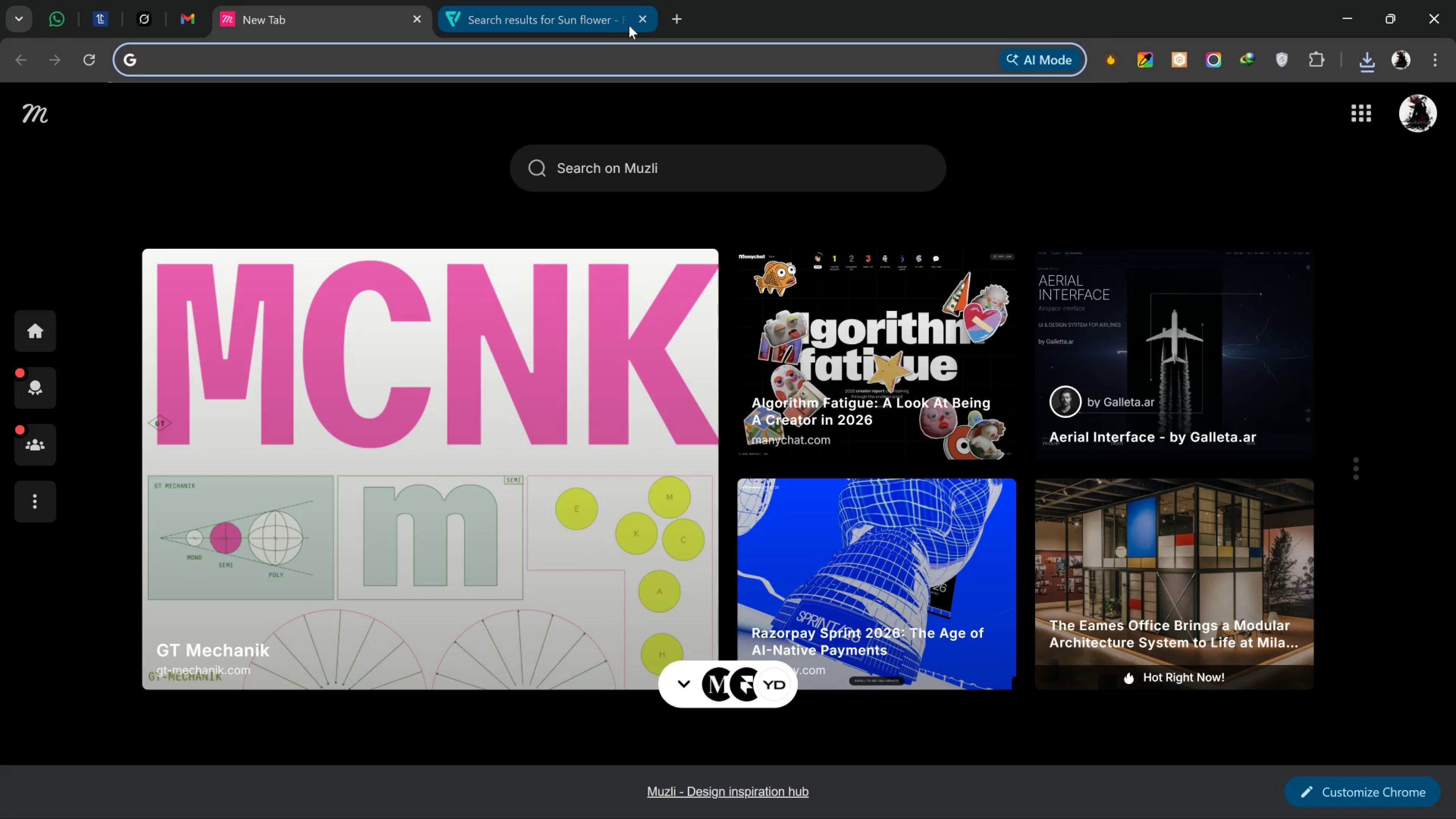 
key(Alt+Tab)
 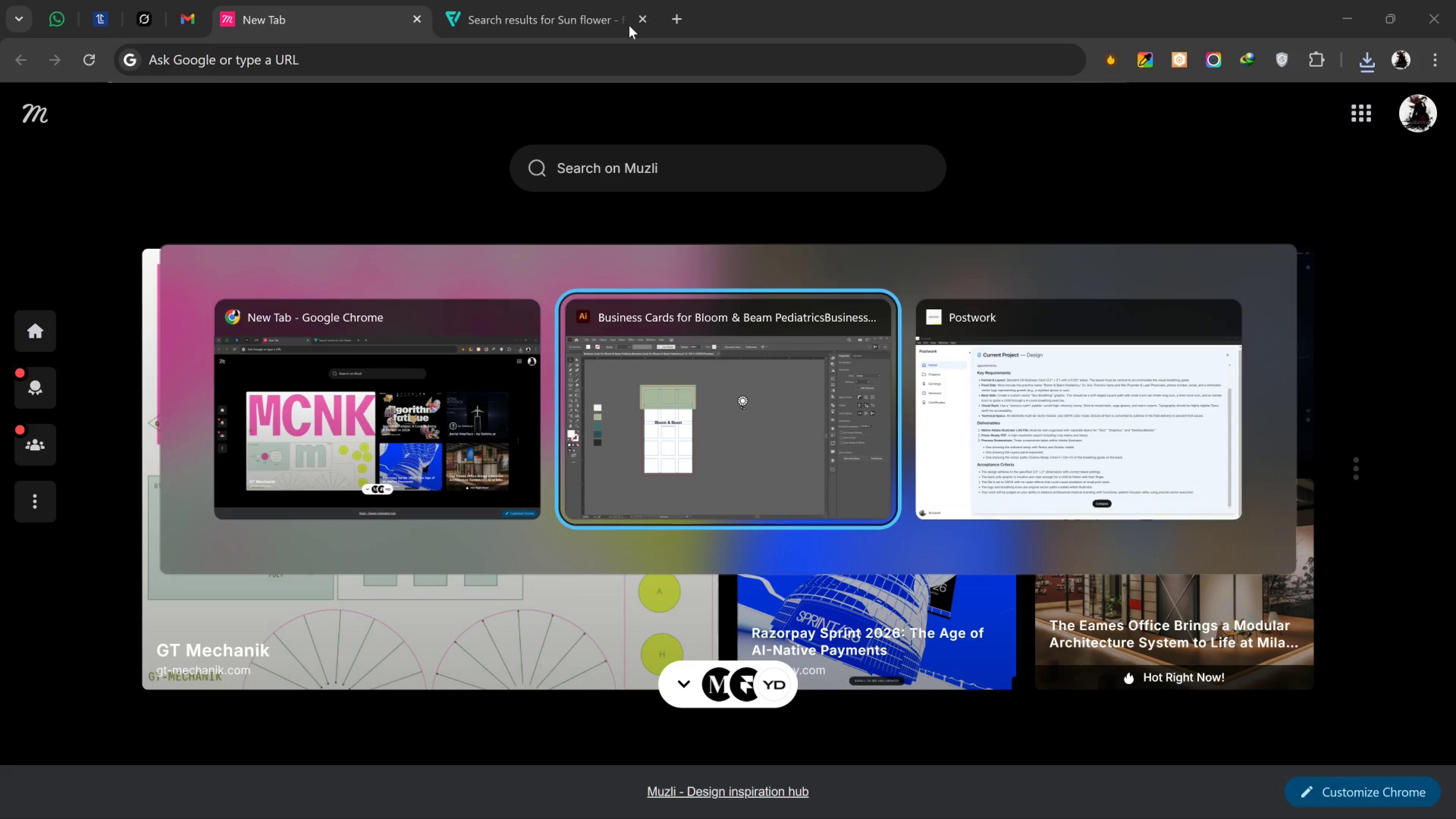 
key(Alt+Tab)